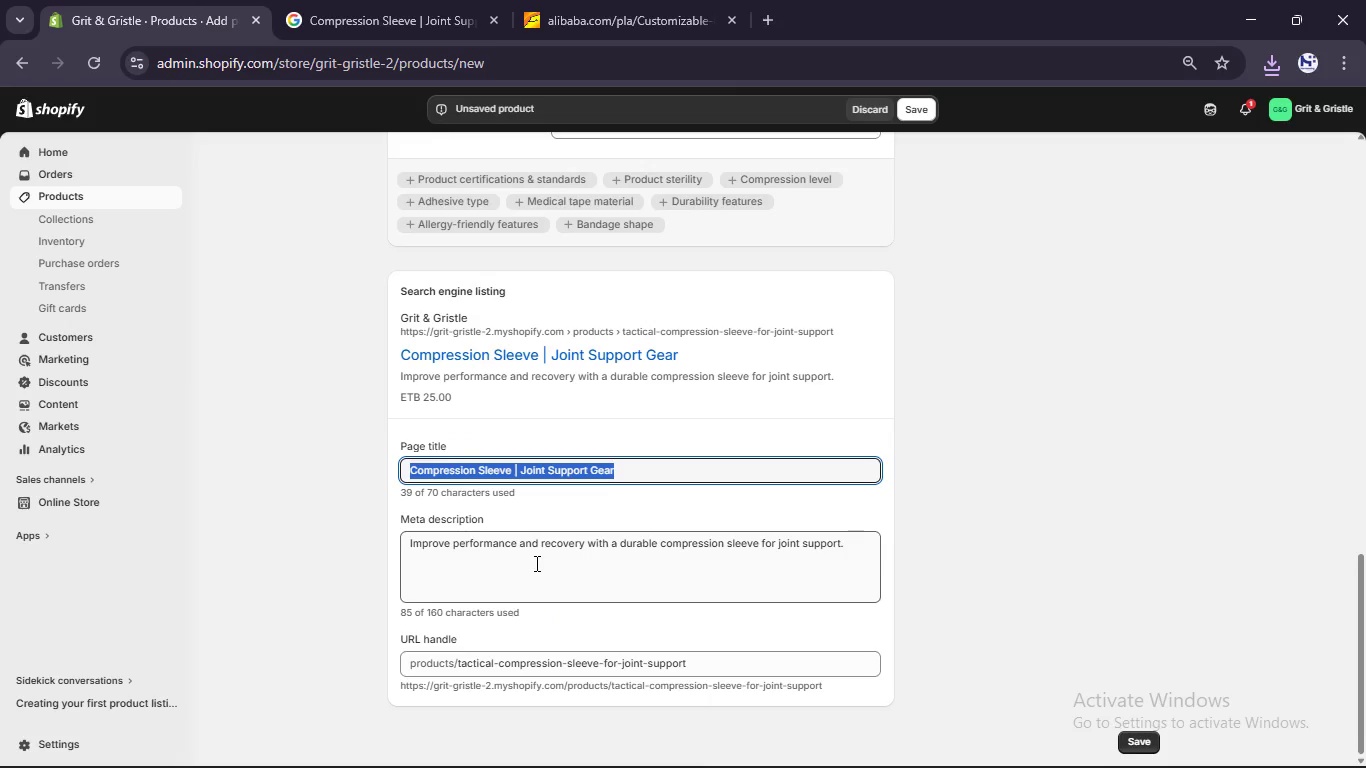 
scroll: coordinate [535, 563], scroll_direction: up, amount: 22.0
 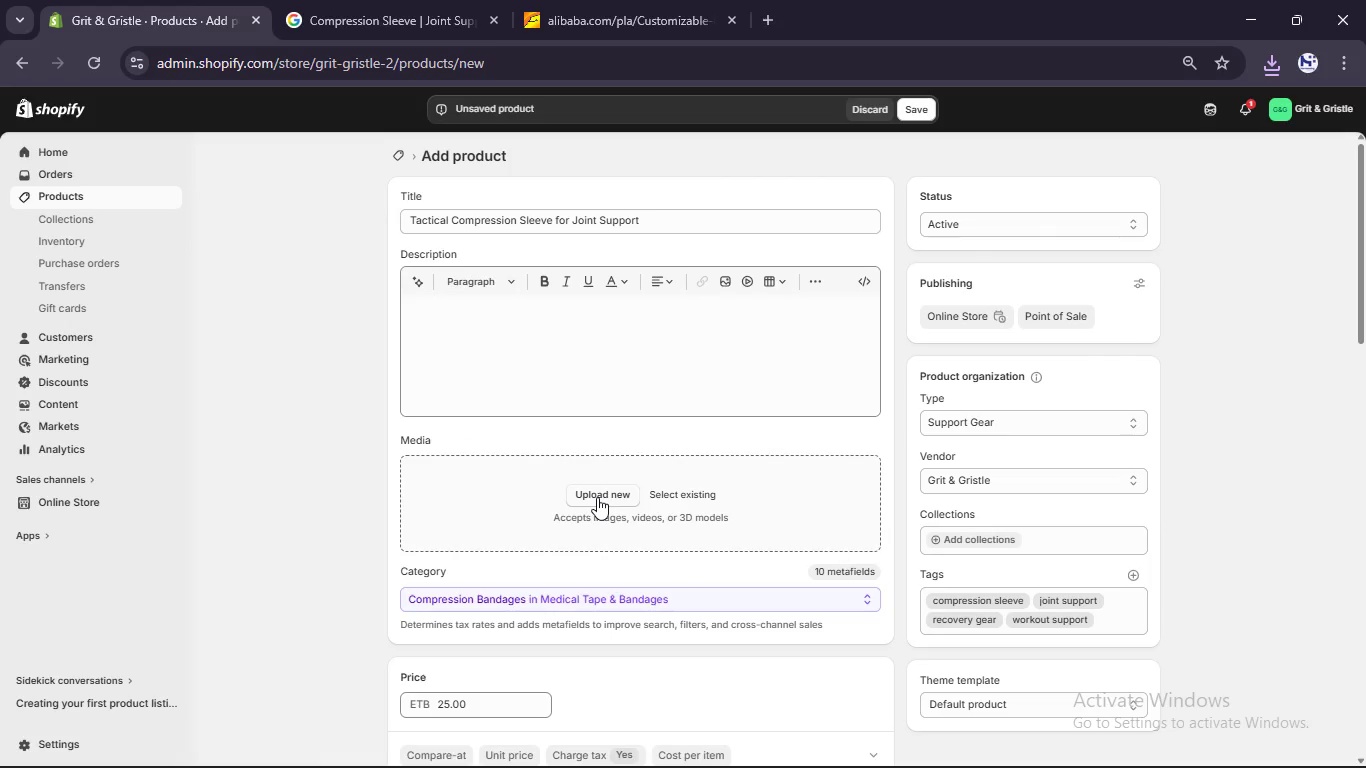 
left_click([597, 497])
 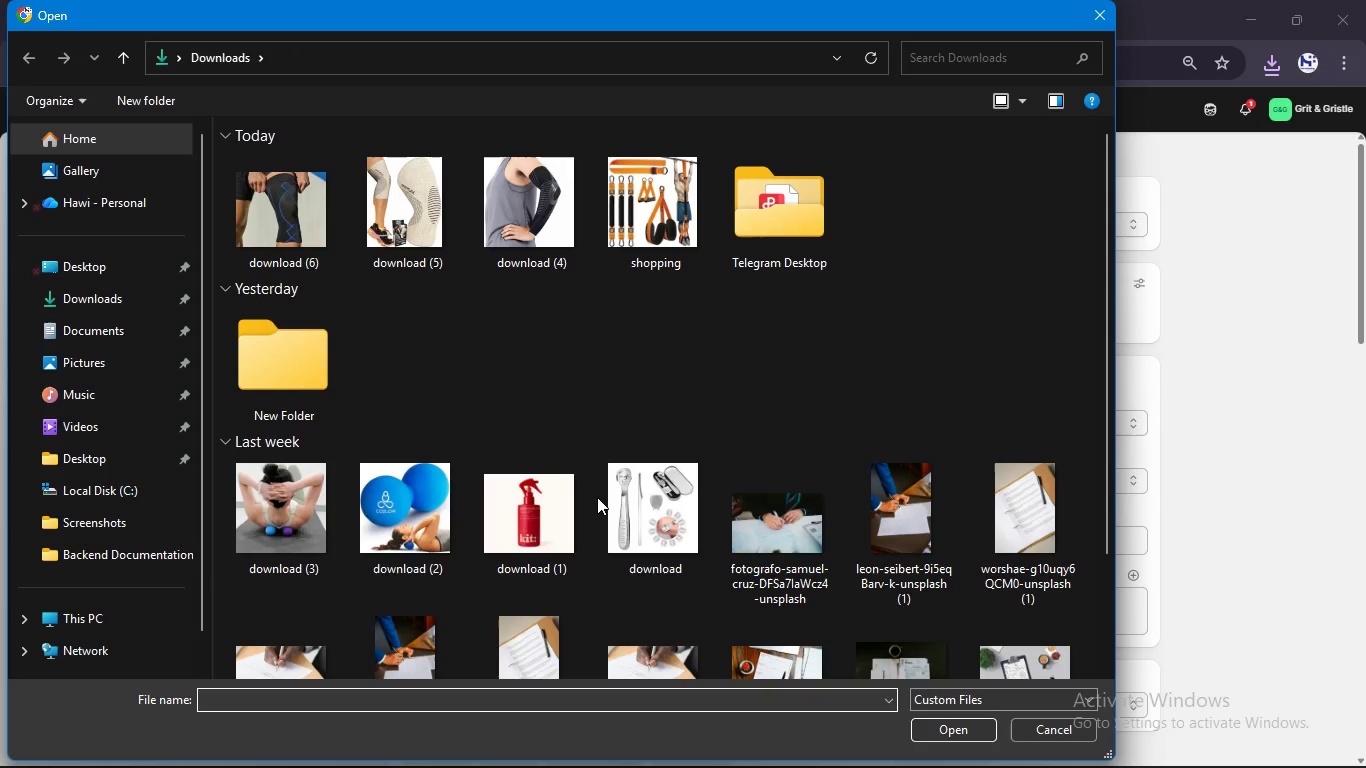 
hold_key(key=ControlLeft, duration=2.45)
left_click([272, 212])
 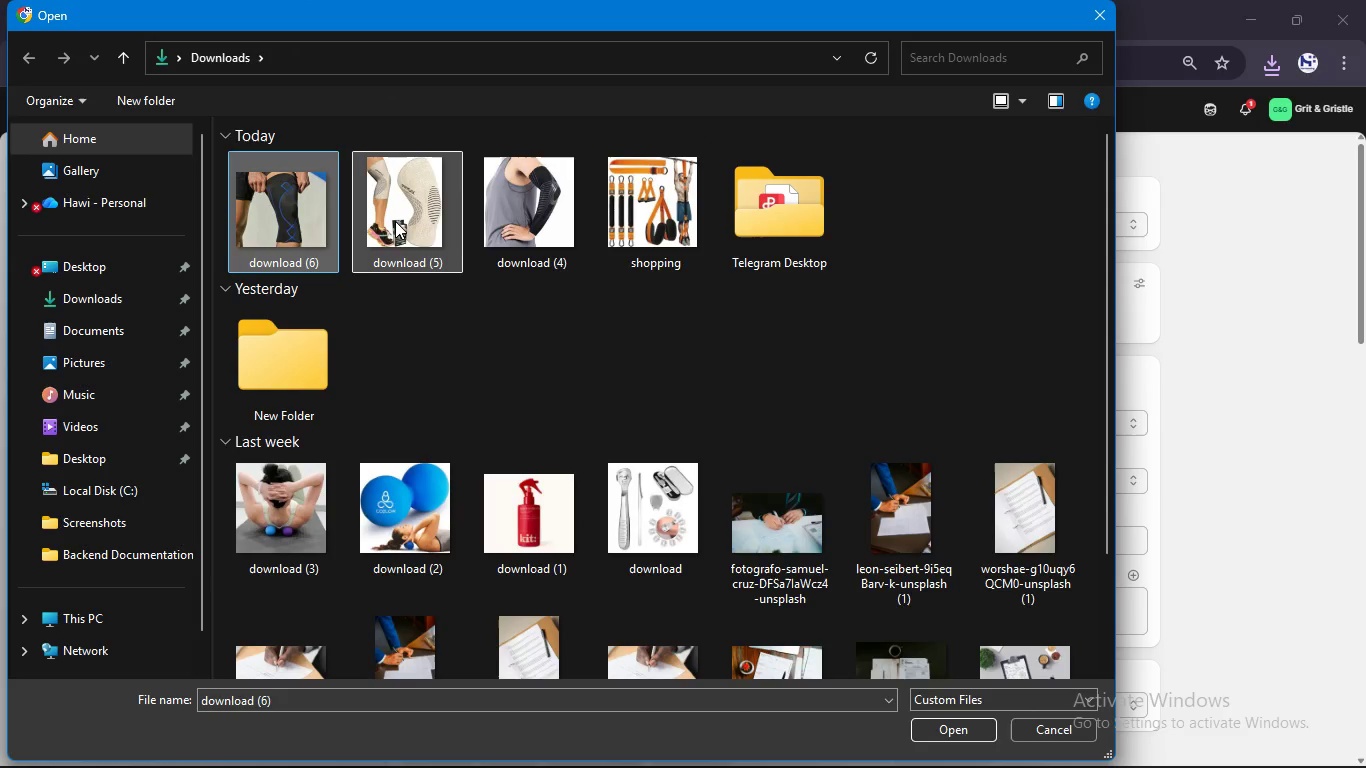 
left_click([395, 221])
 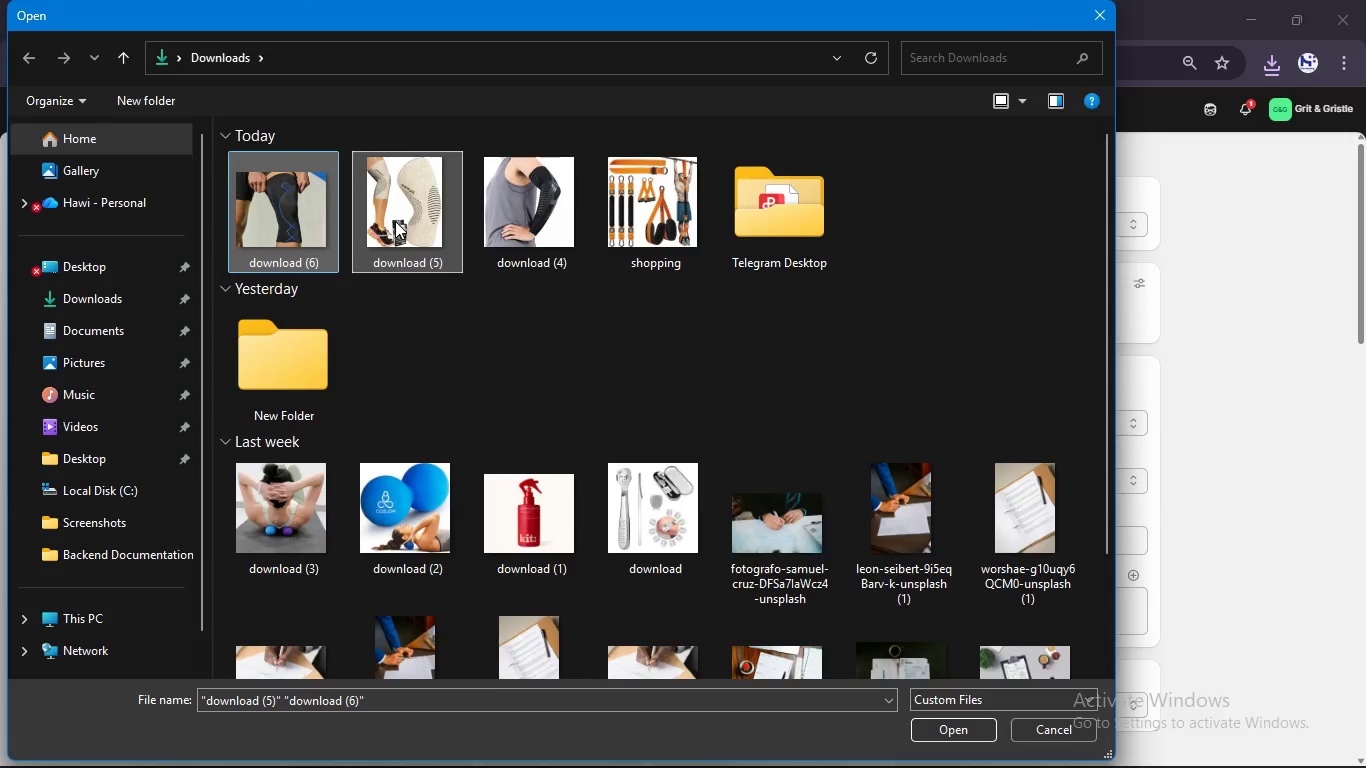 
key(Enter)
 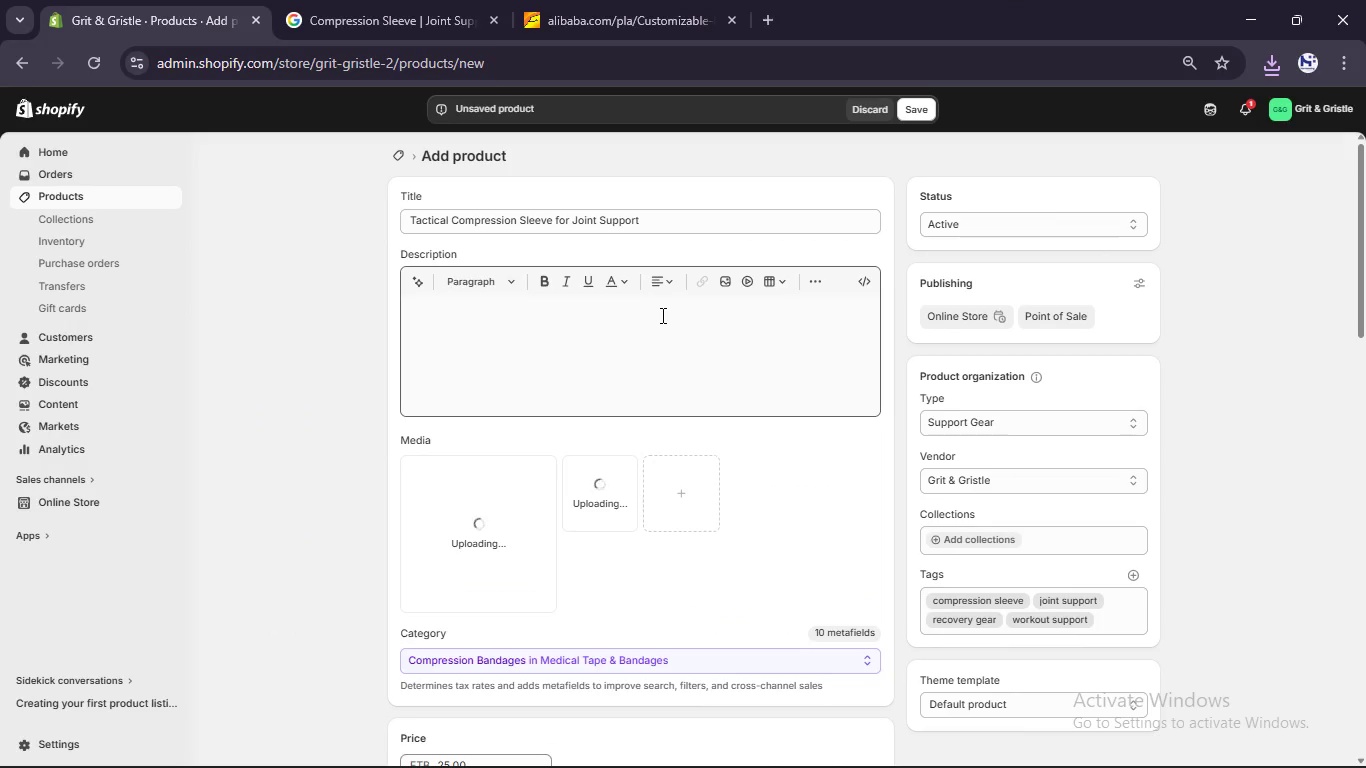 
left_click([661, 315])
 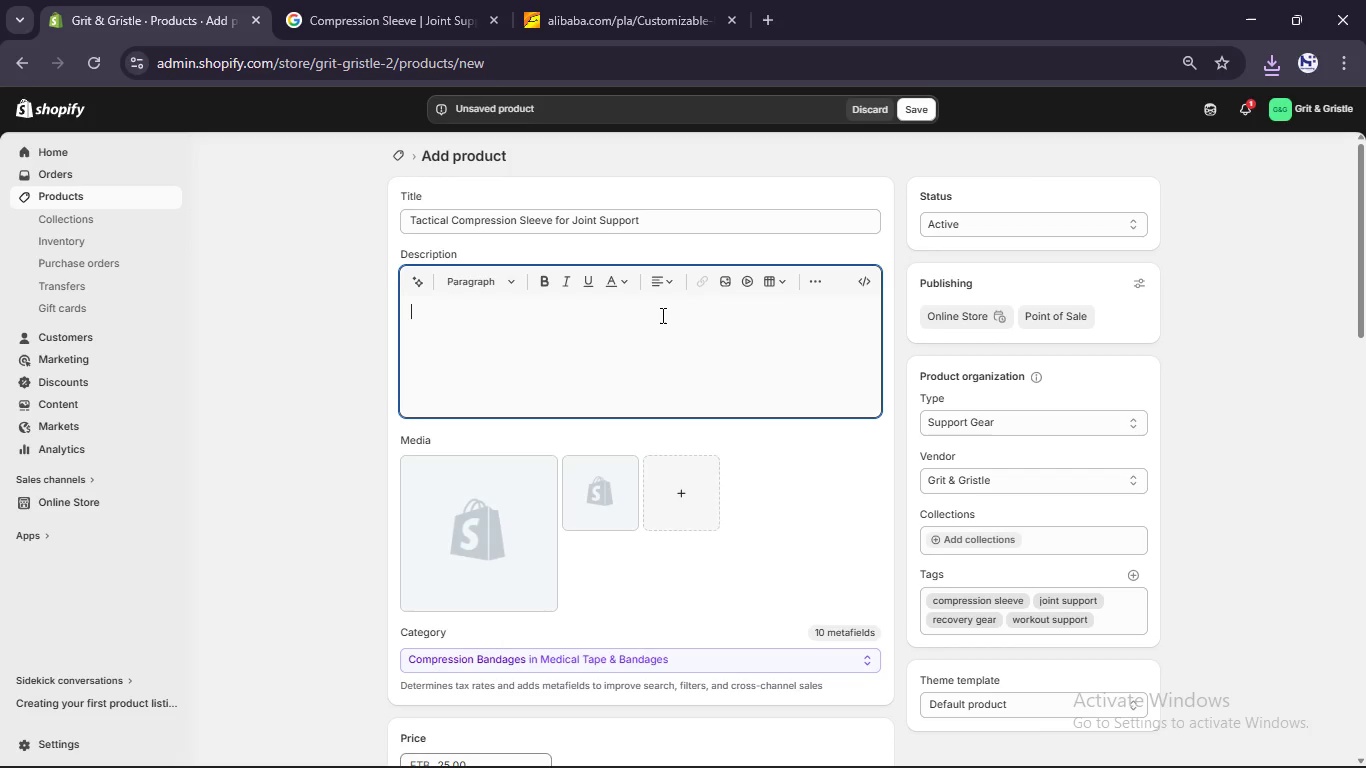 
type(Support That Moves With You)
 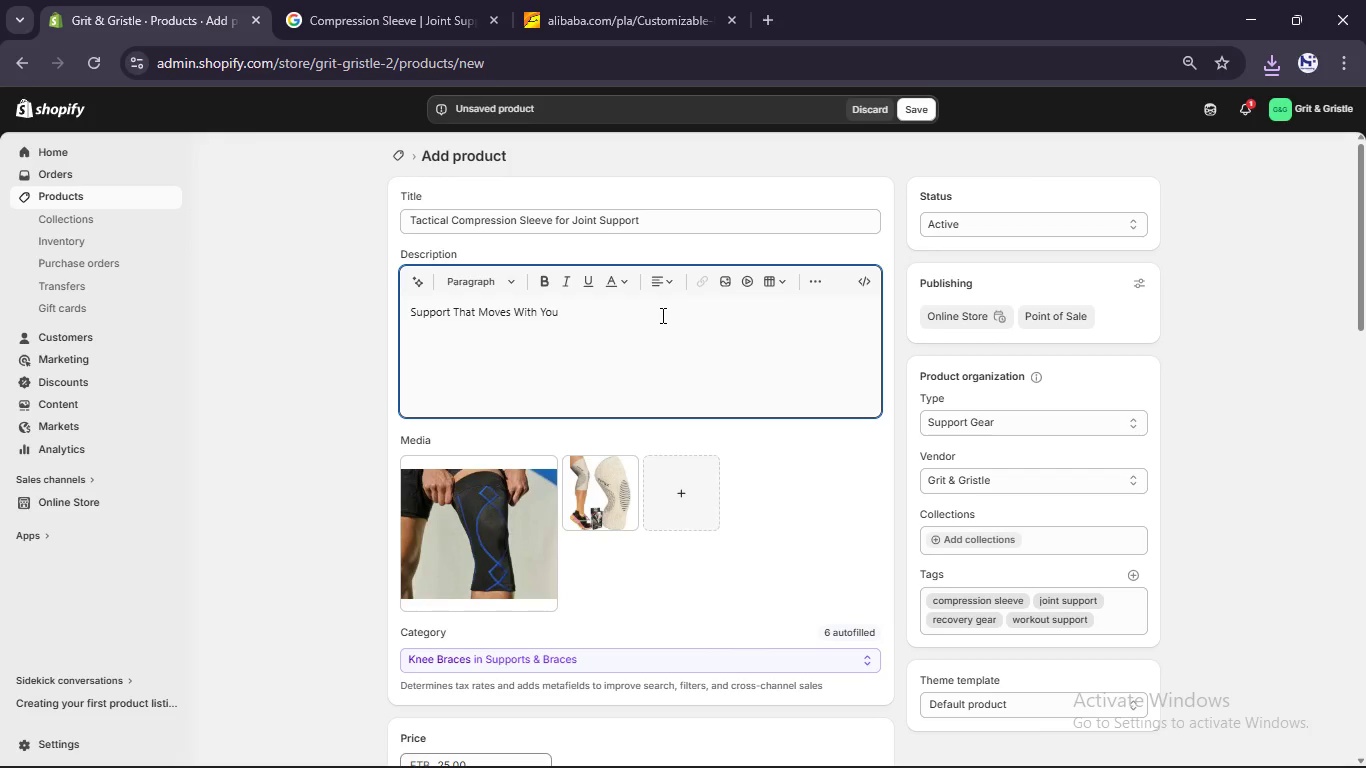 
key(Enter)
 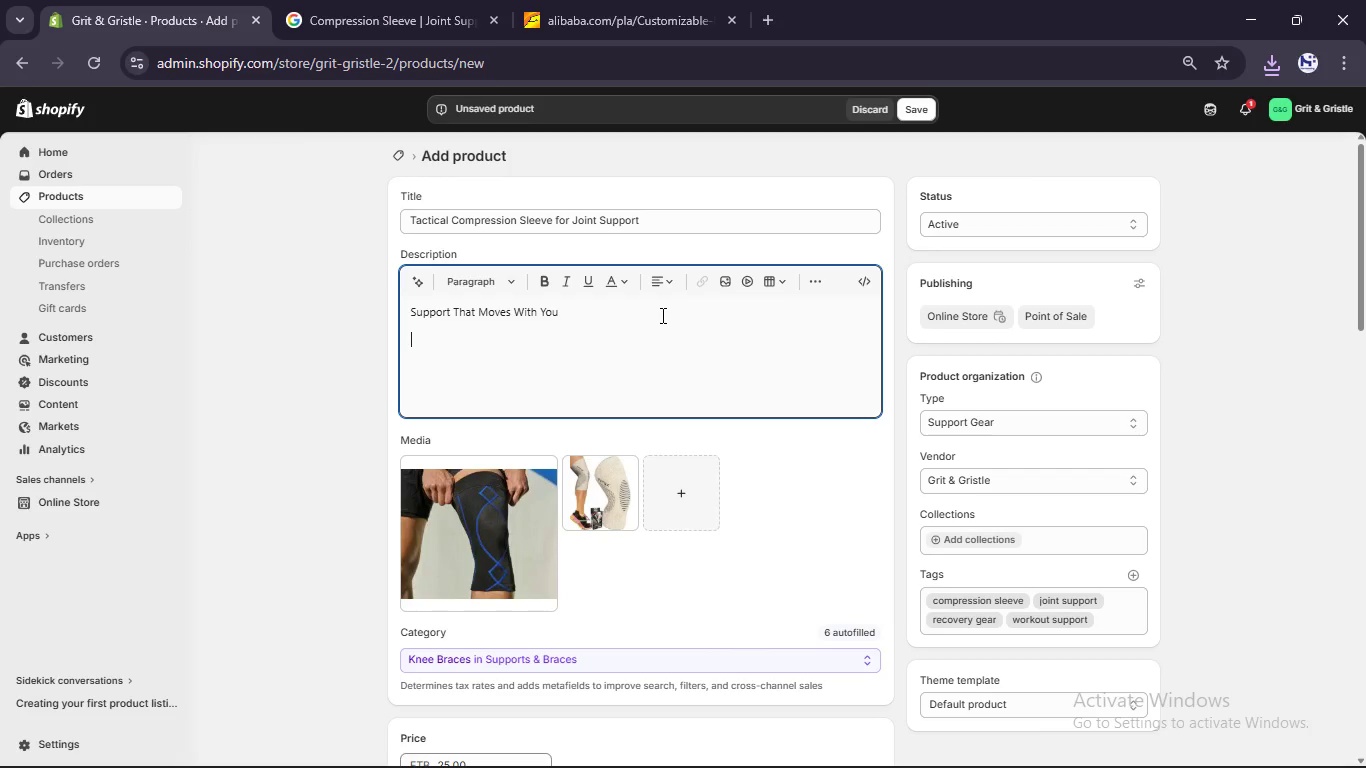 
type(Push harder with confidence. This comression sleeve stablizes joints and reduces strain during intense session)
 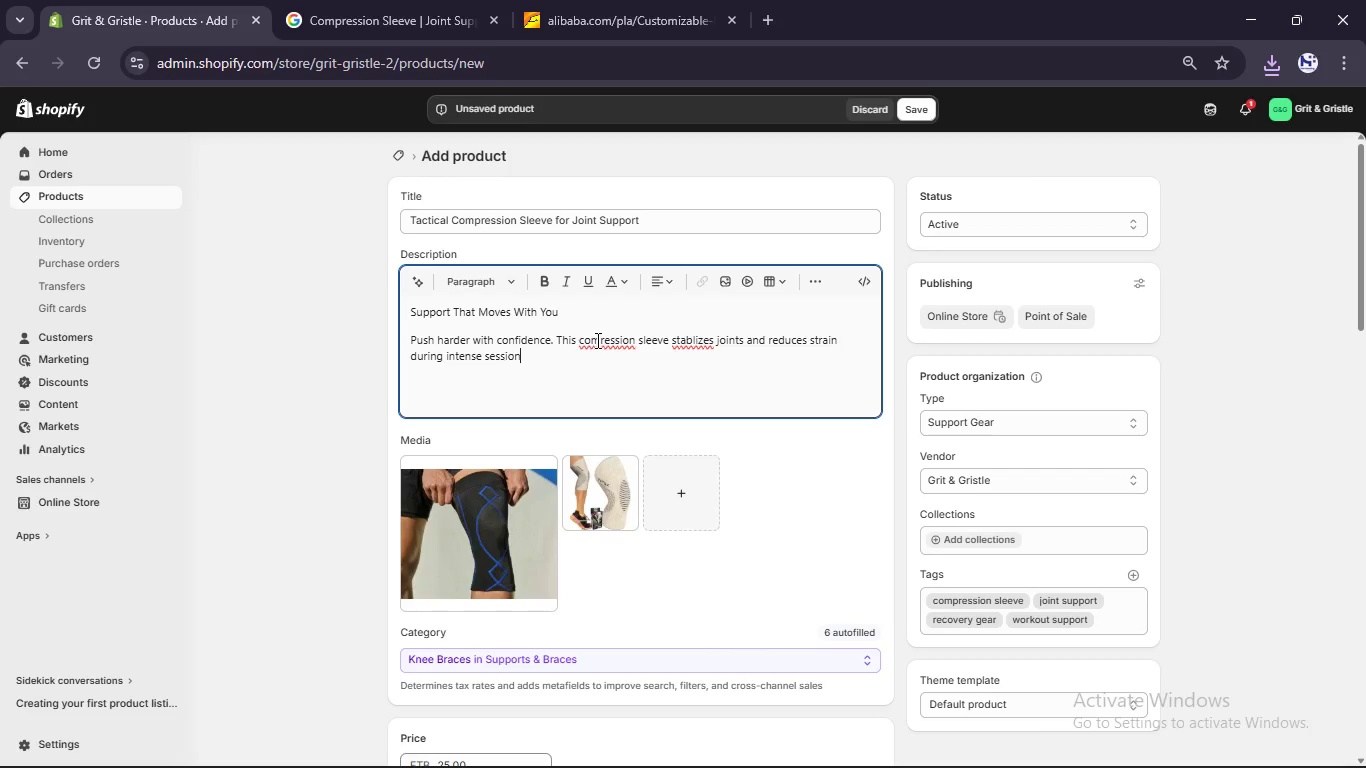 
left_click([596, 340])
 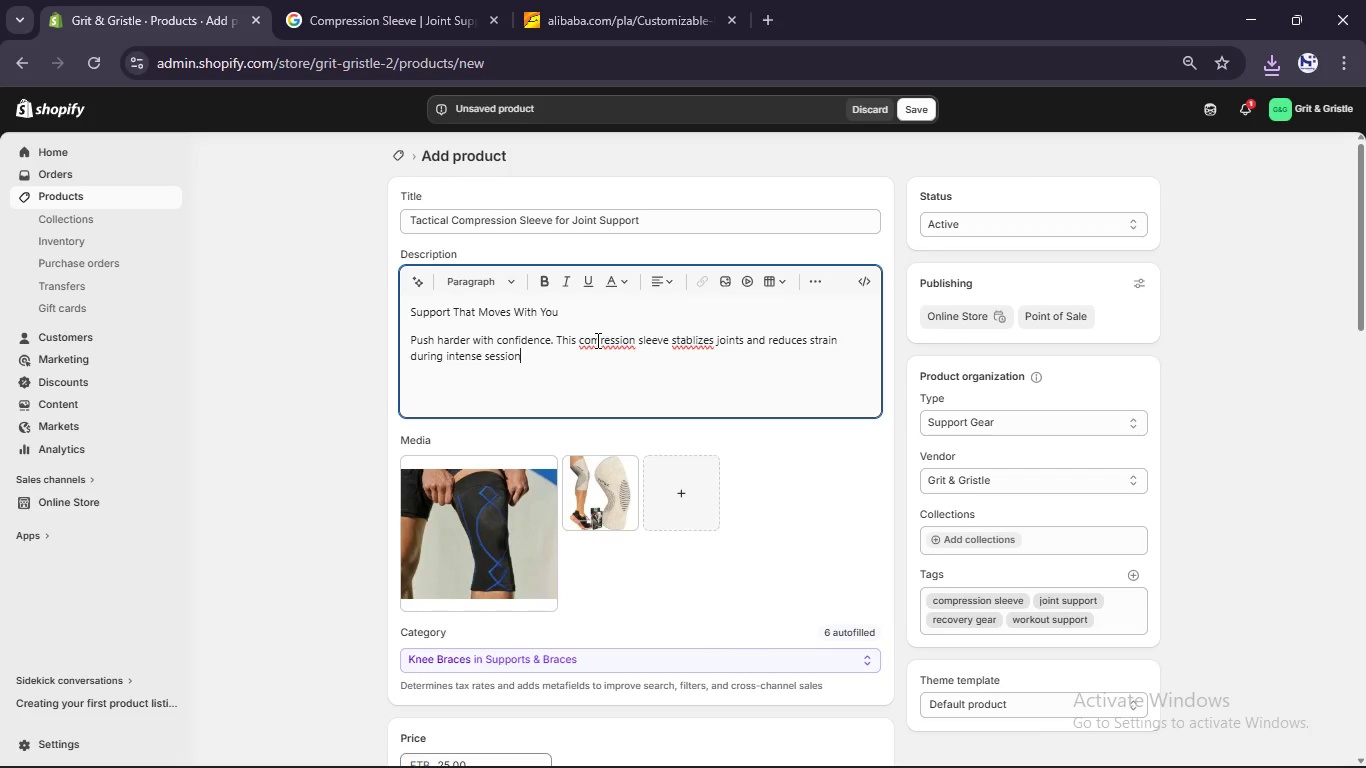 
key(ArrowDown)
 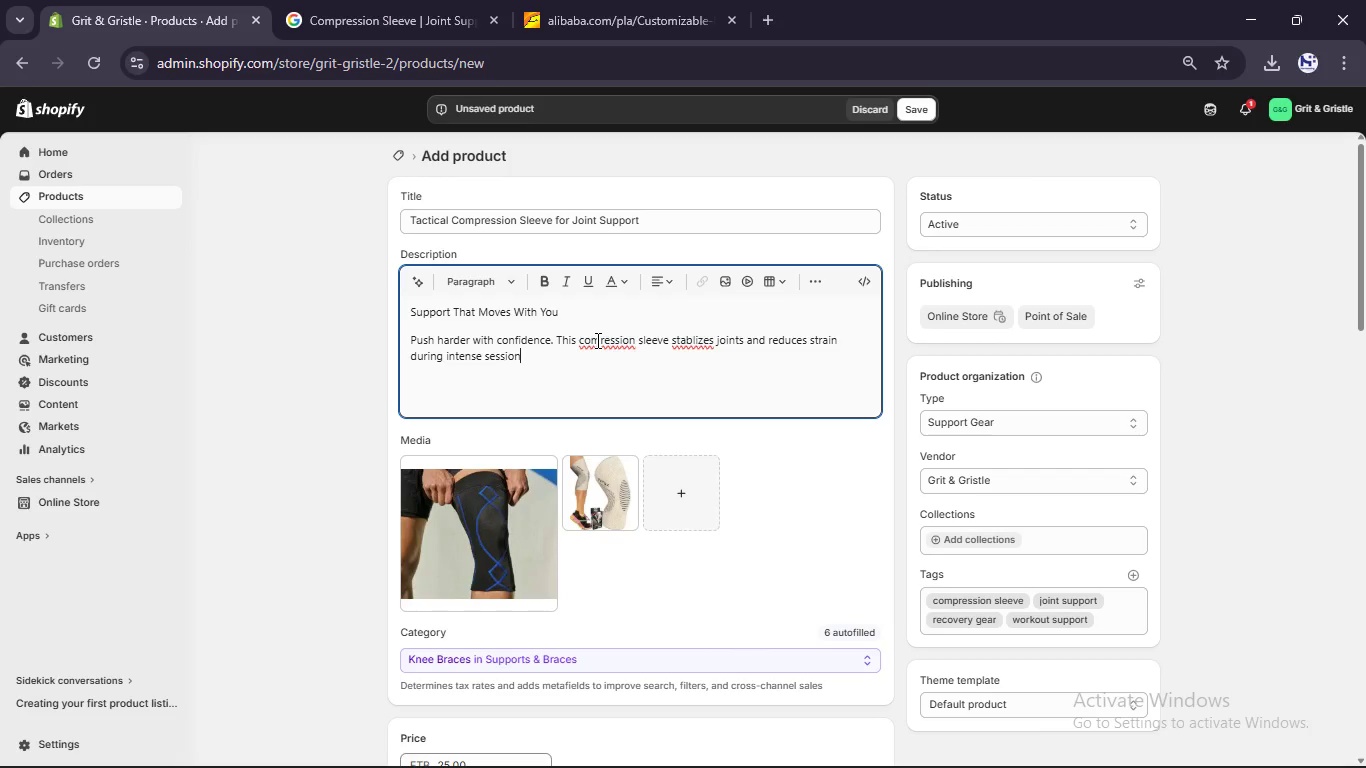 
left_click([596, 340])
 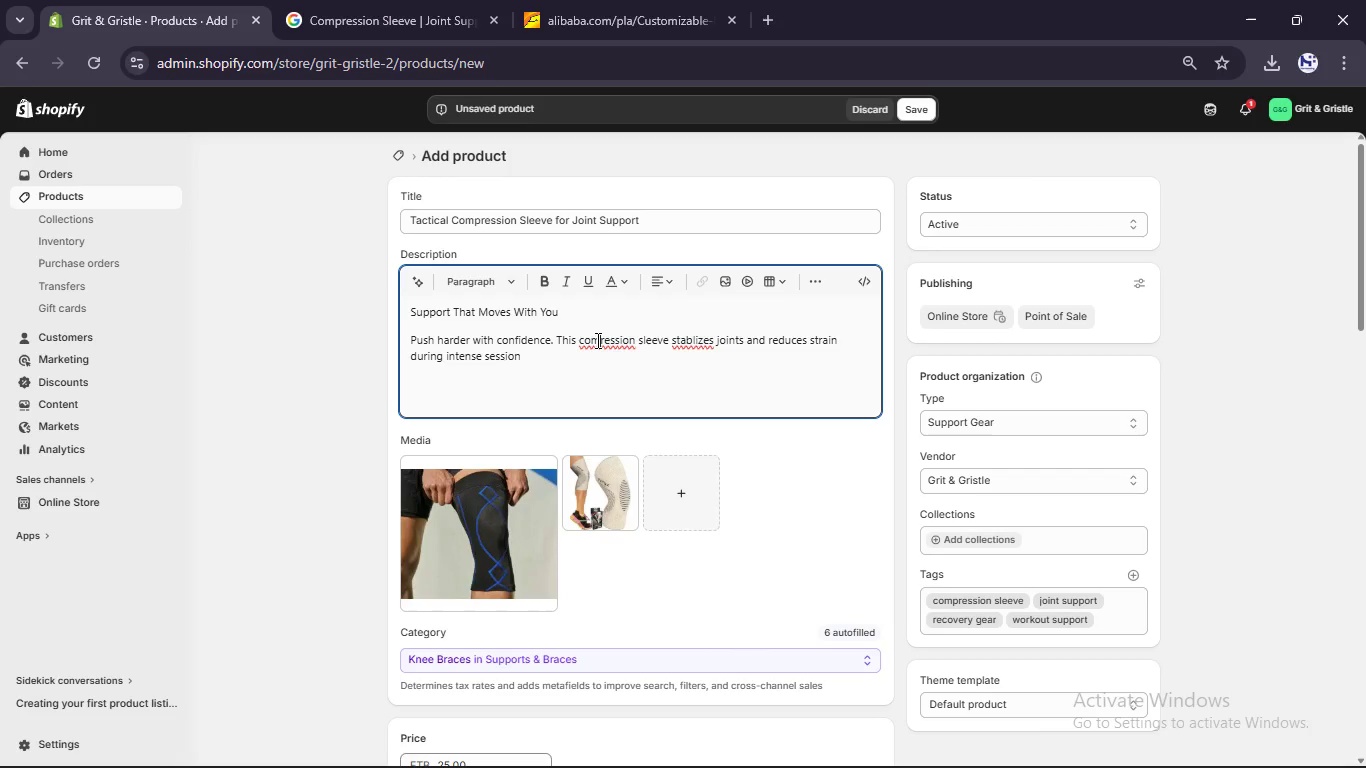 
key(ArrowRight)
 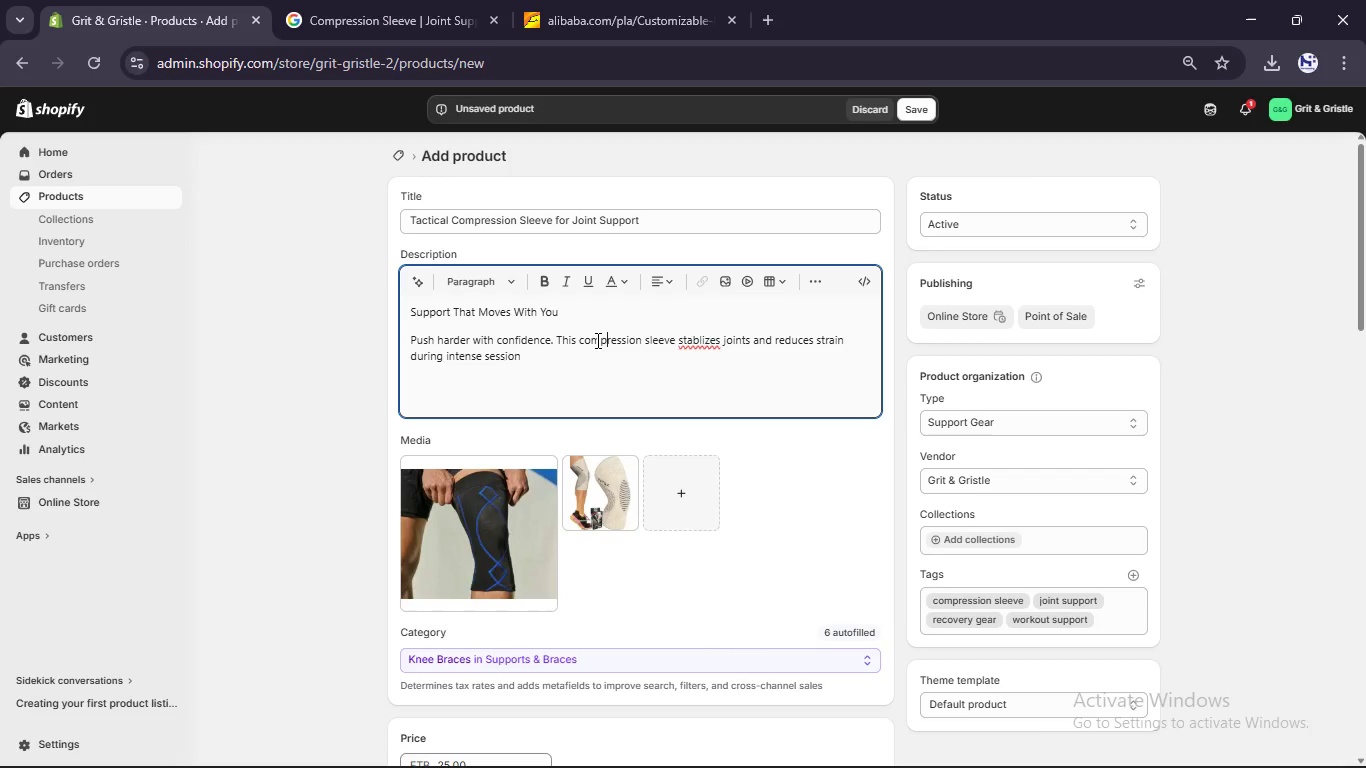 
key(P)
 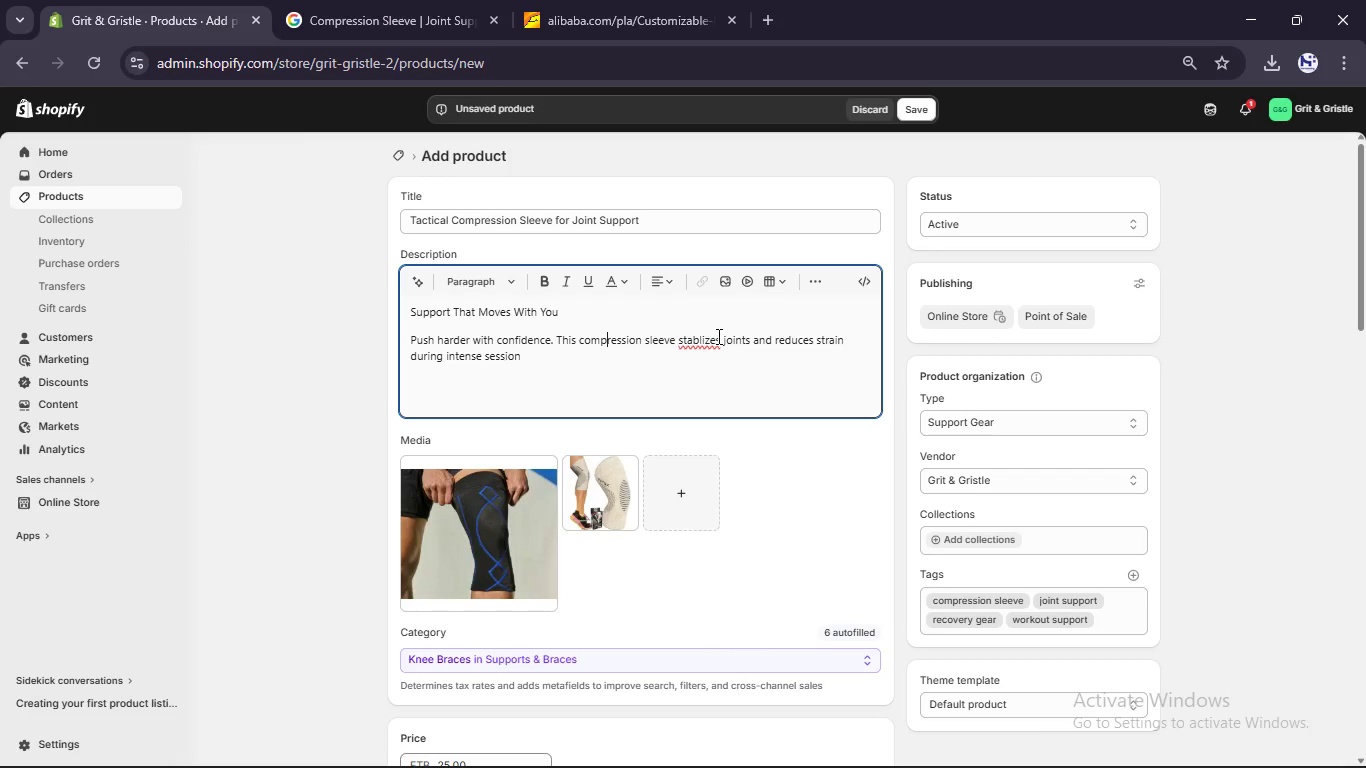 
left_click([698, 339])
 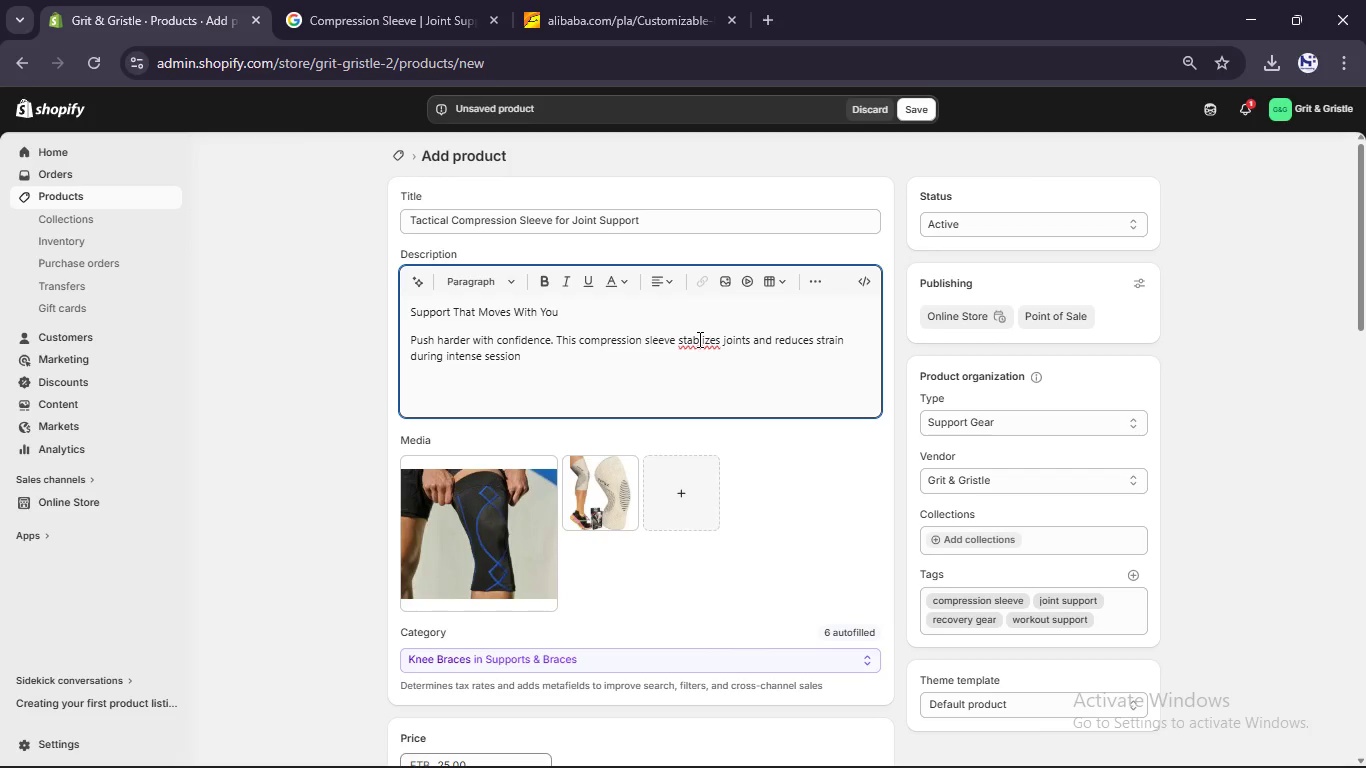 
key(I)
 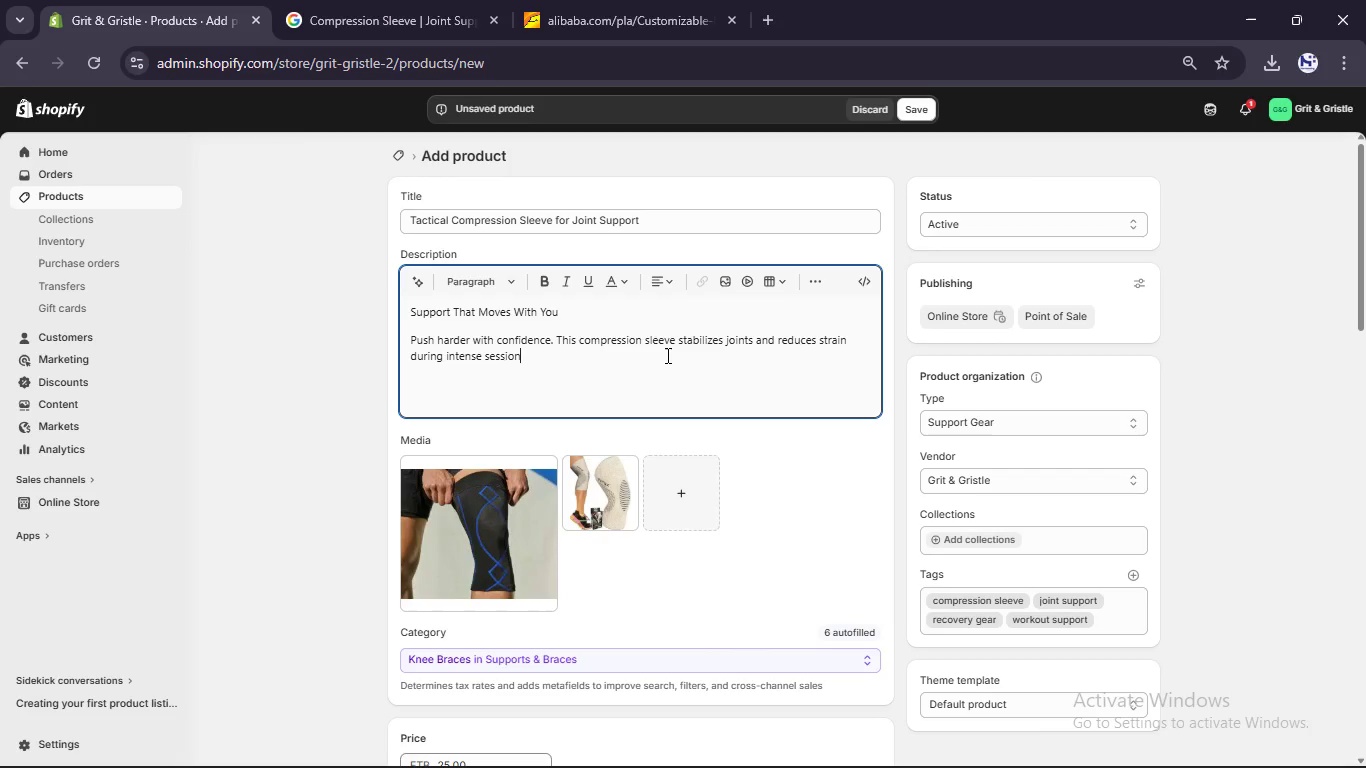 
left_click([666, 355])
 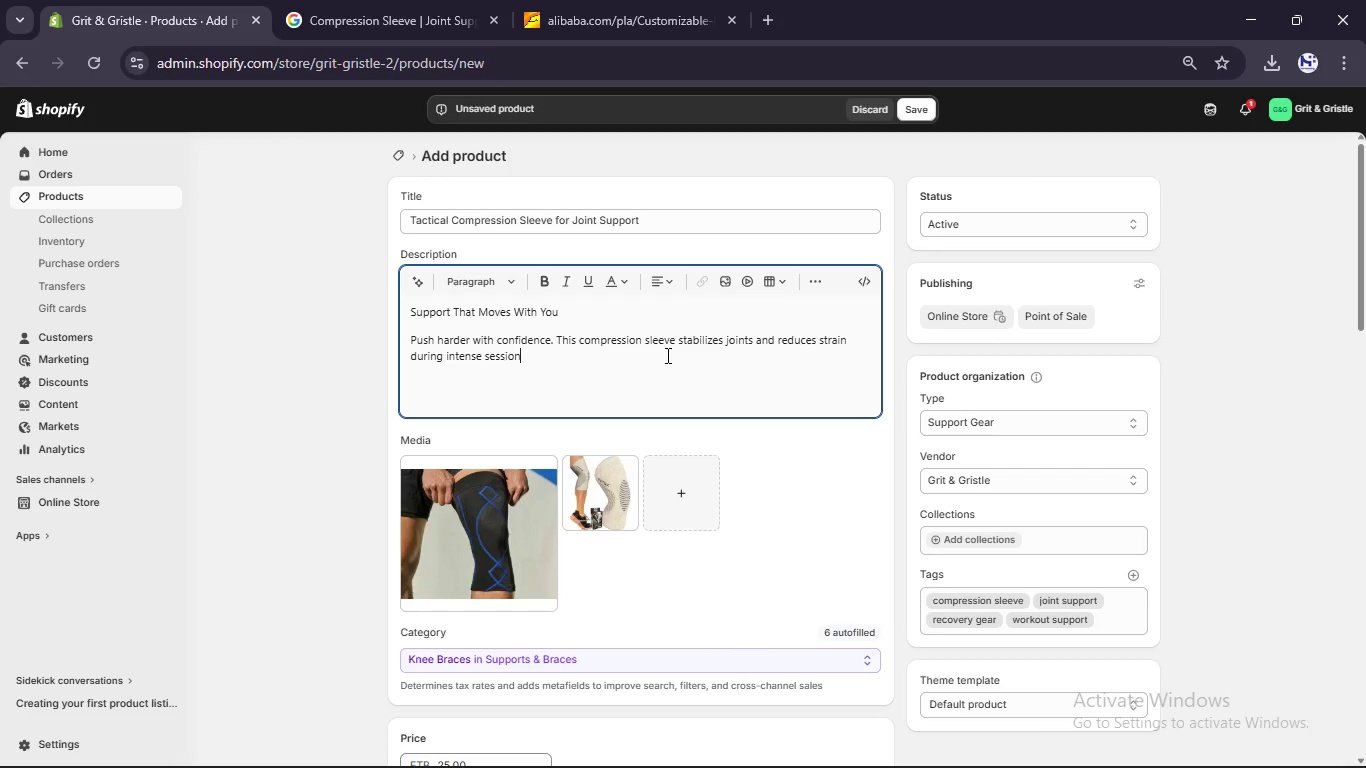 
key(S)
 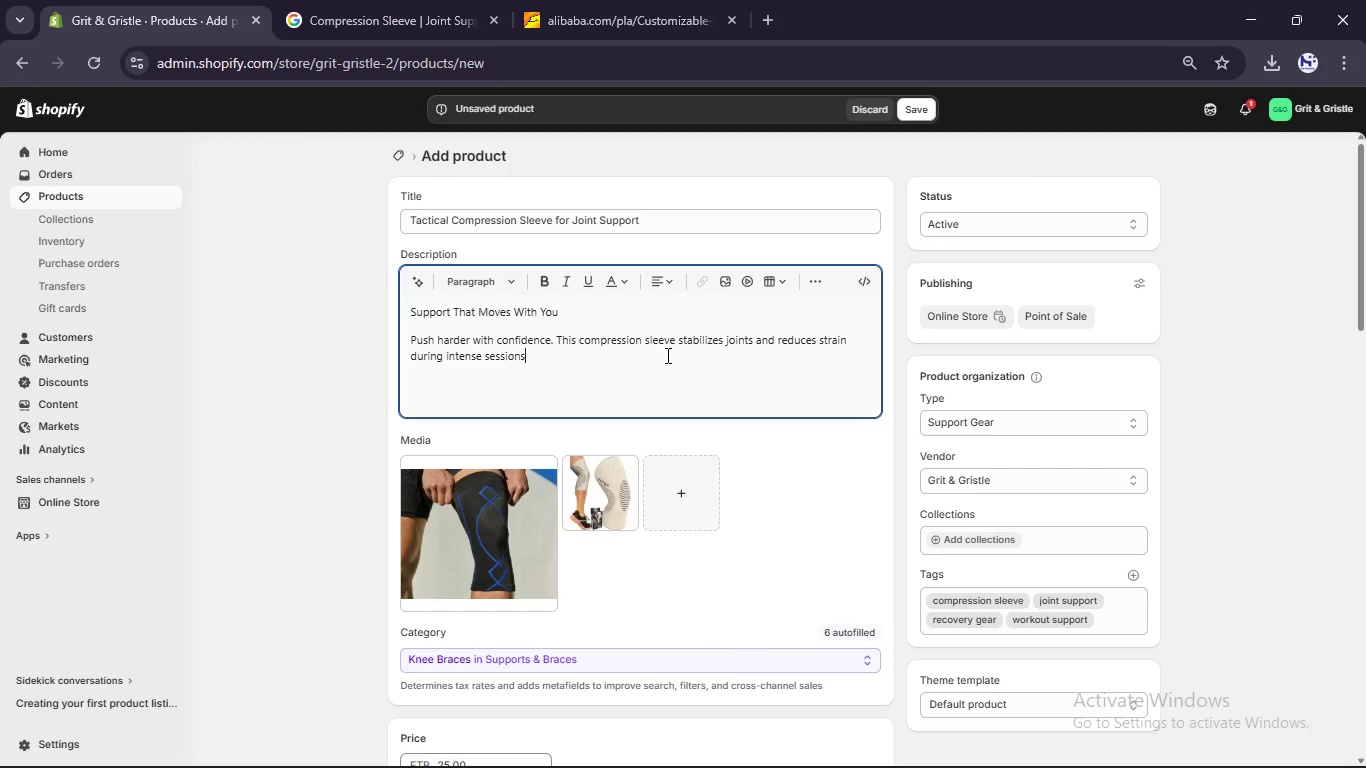 
key(Period)
 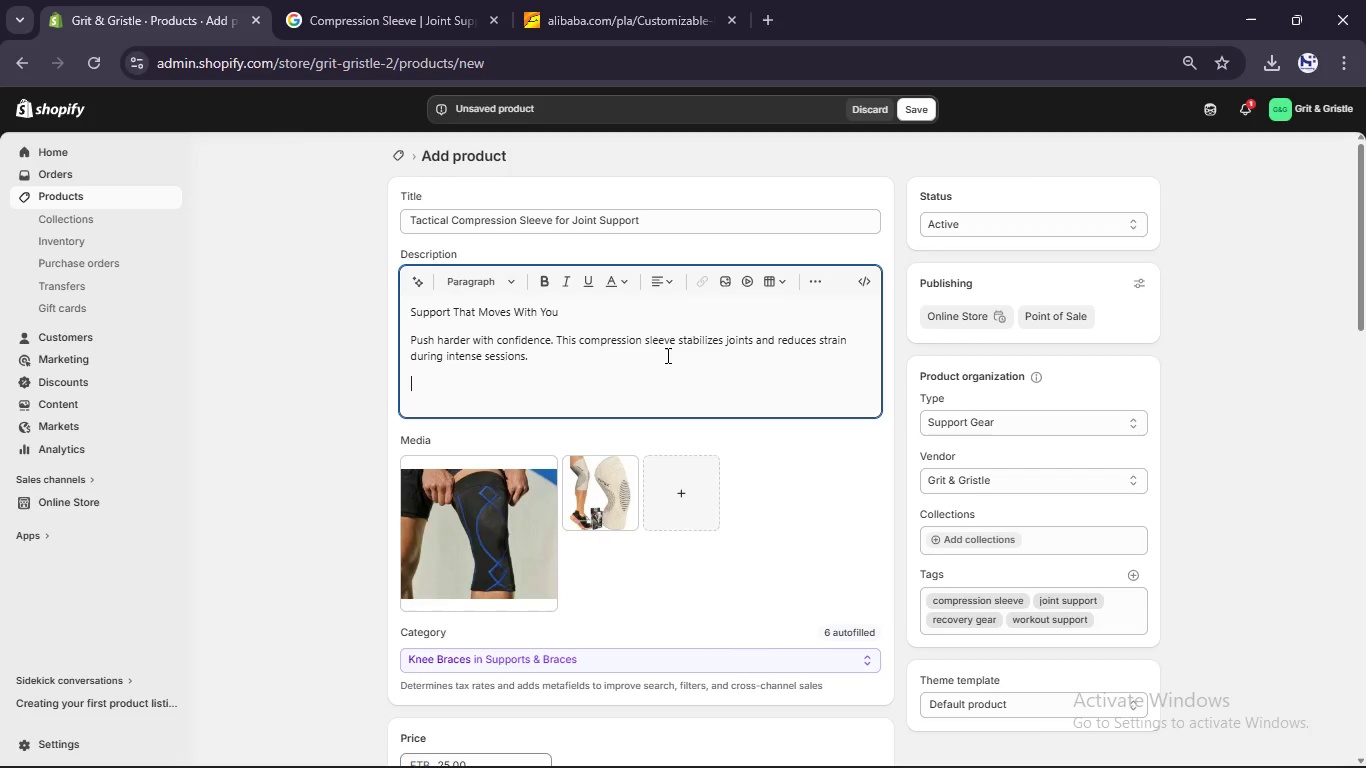 
key(Enter)
 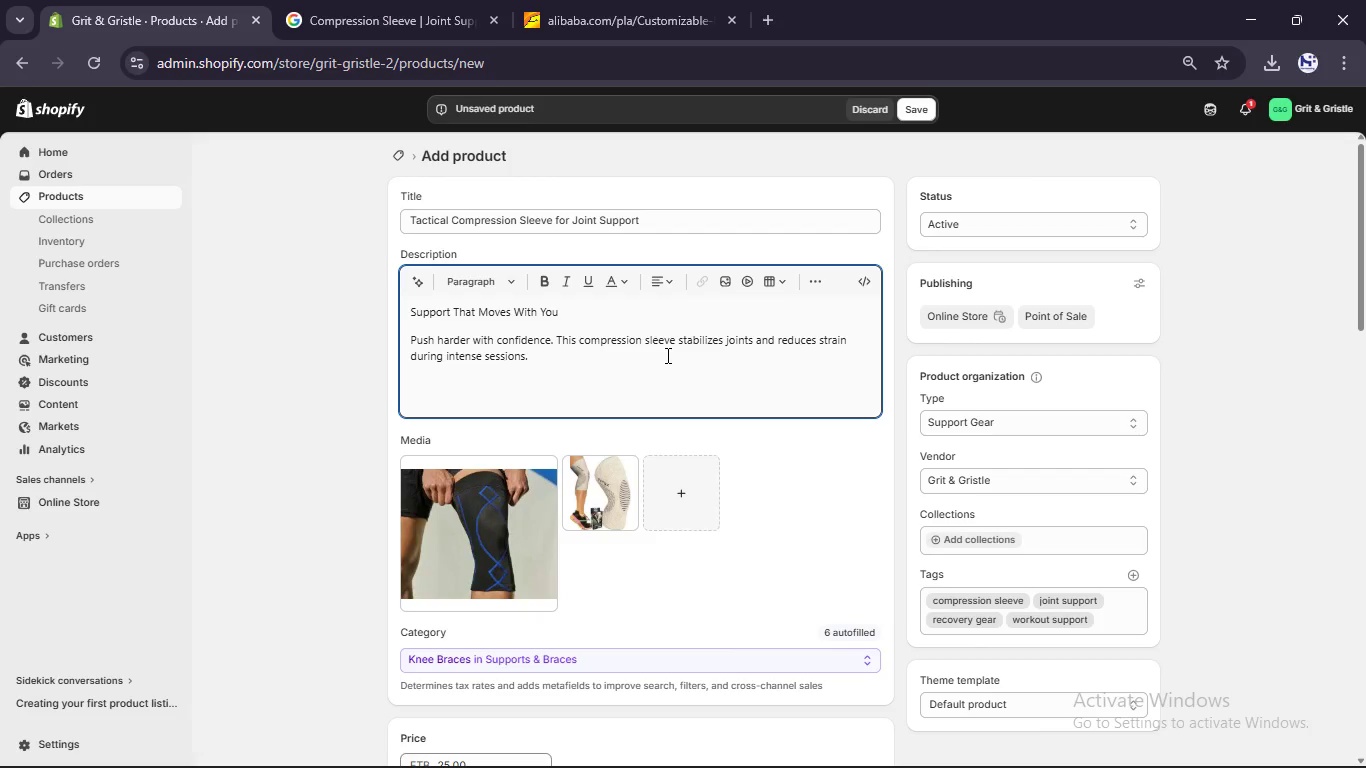 
type(Why It Works)
 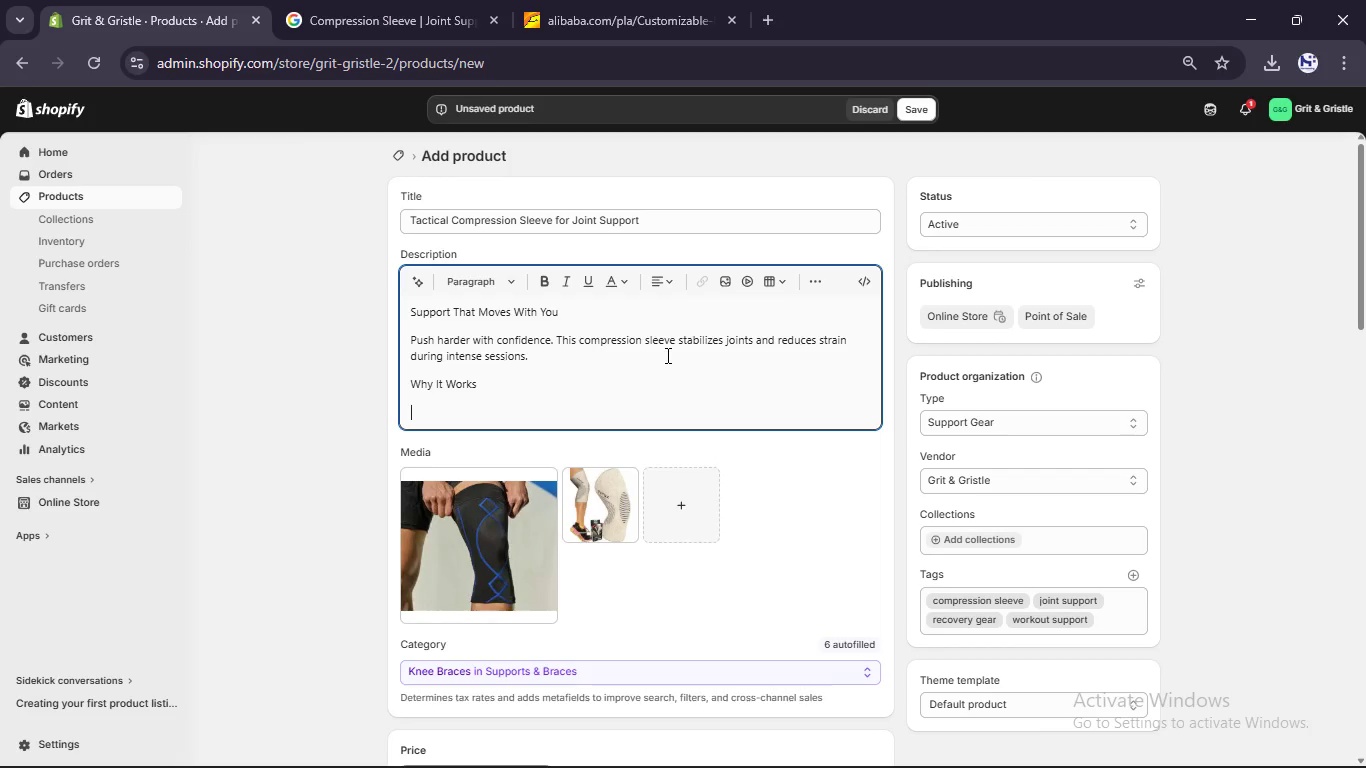 
key(Enter)
 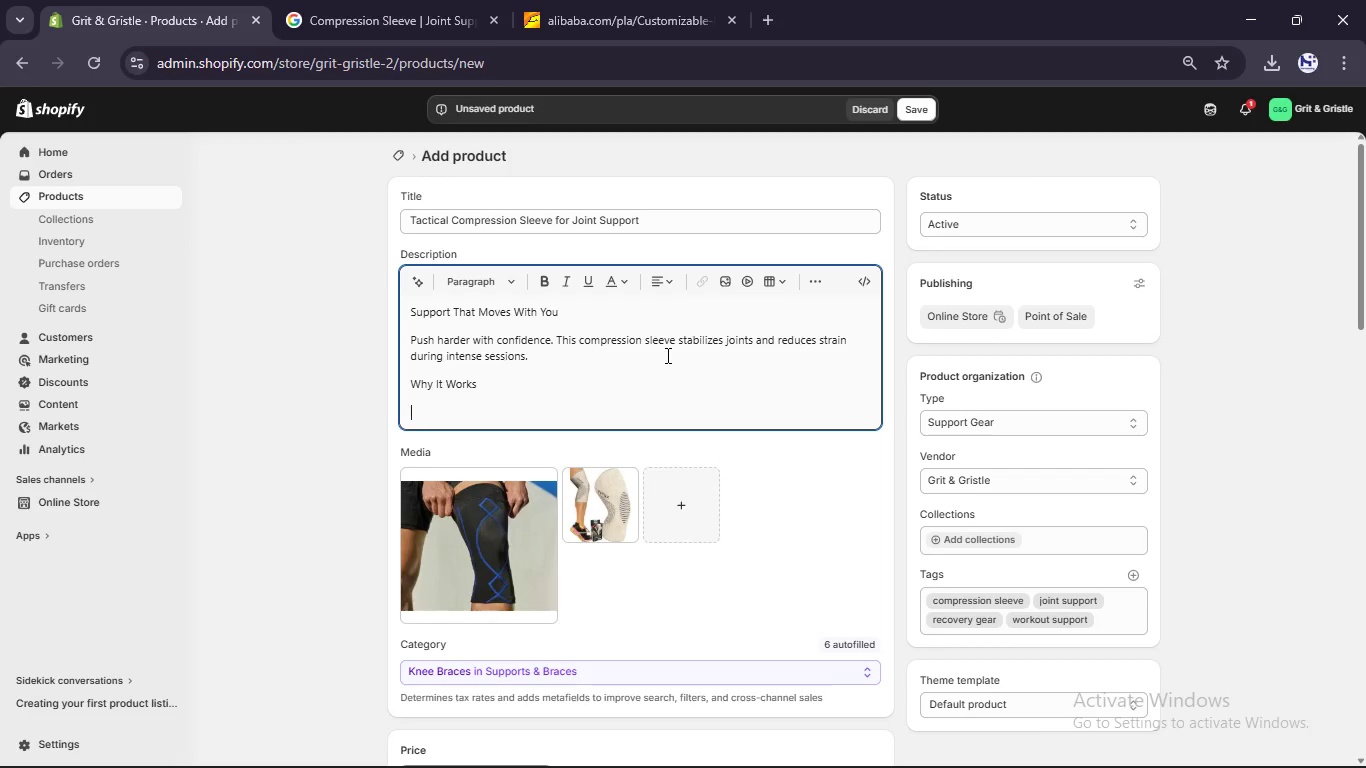 
type(- Improves blood flow)
 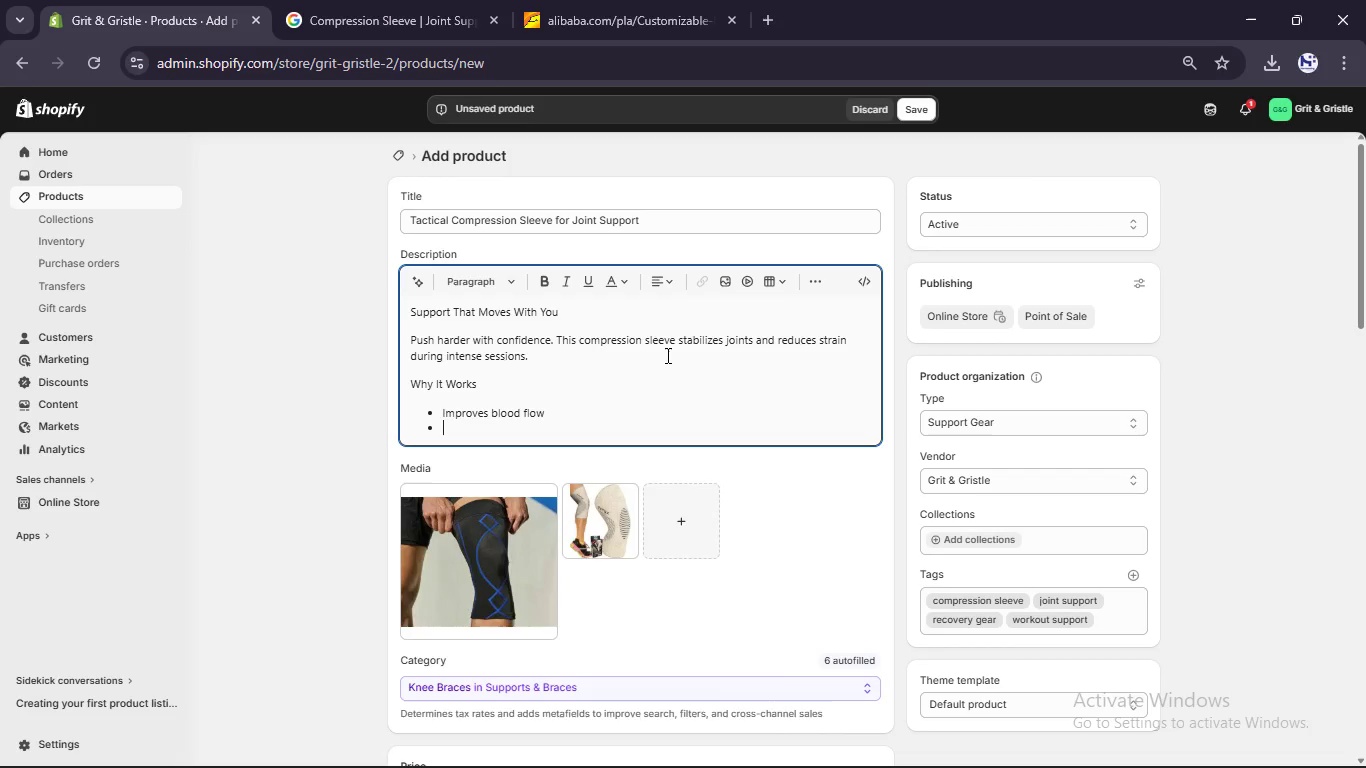 
 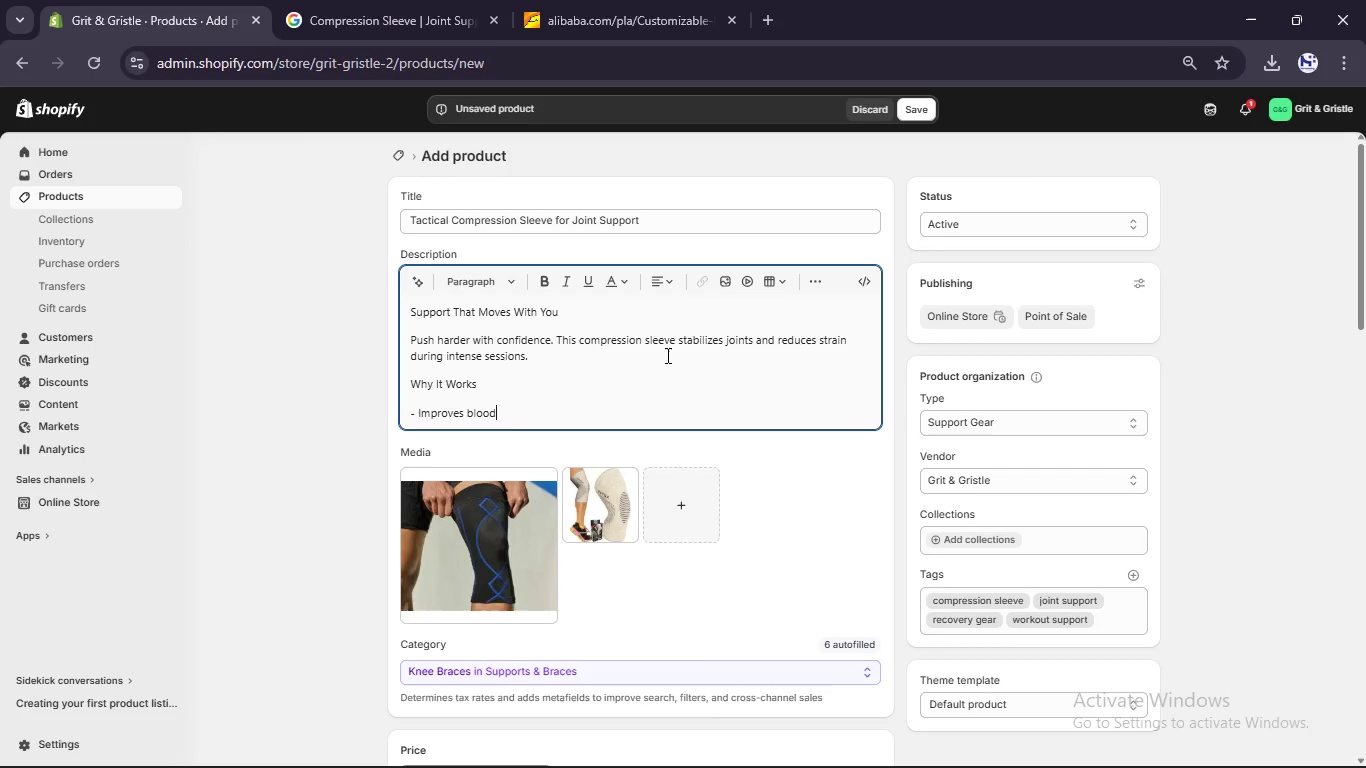 
key(Enter)
 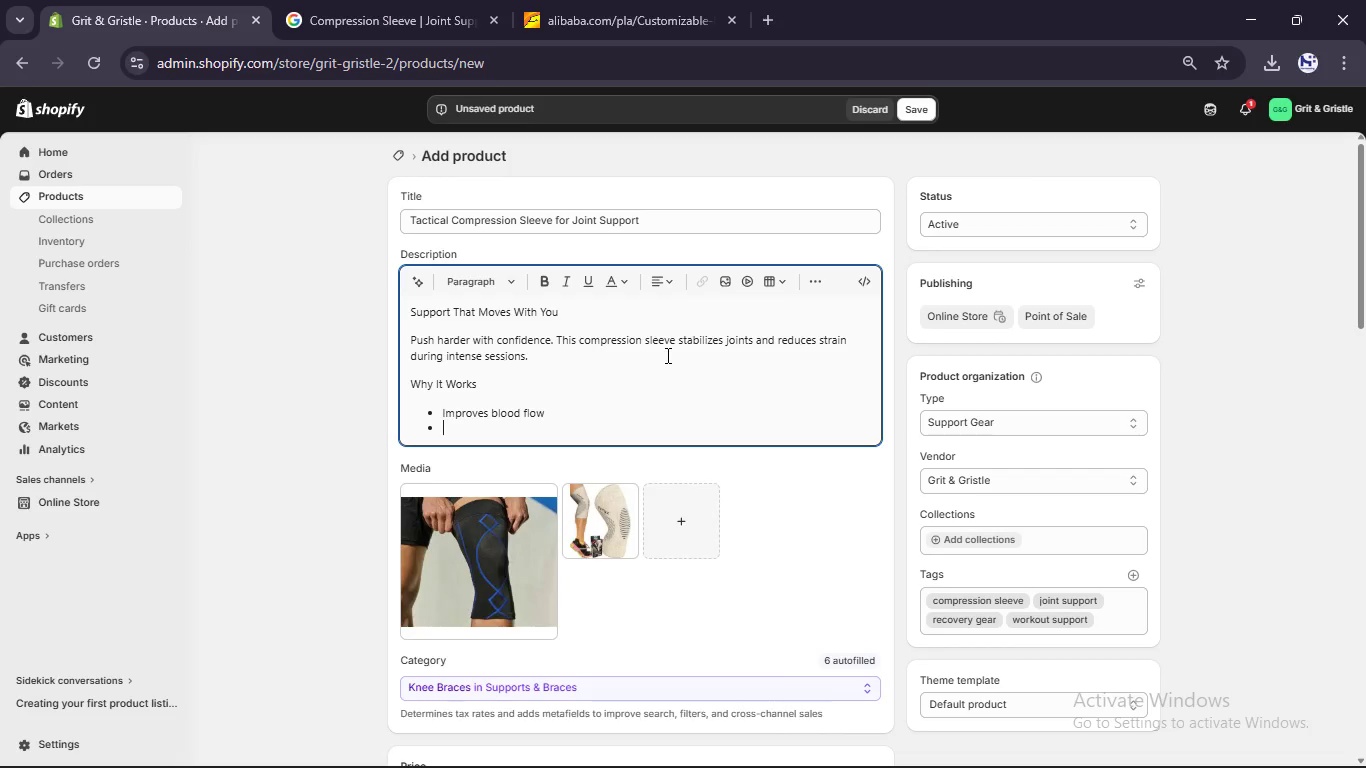 
type(Reduce fatugue)
 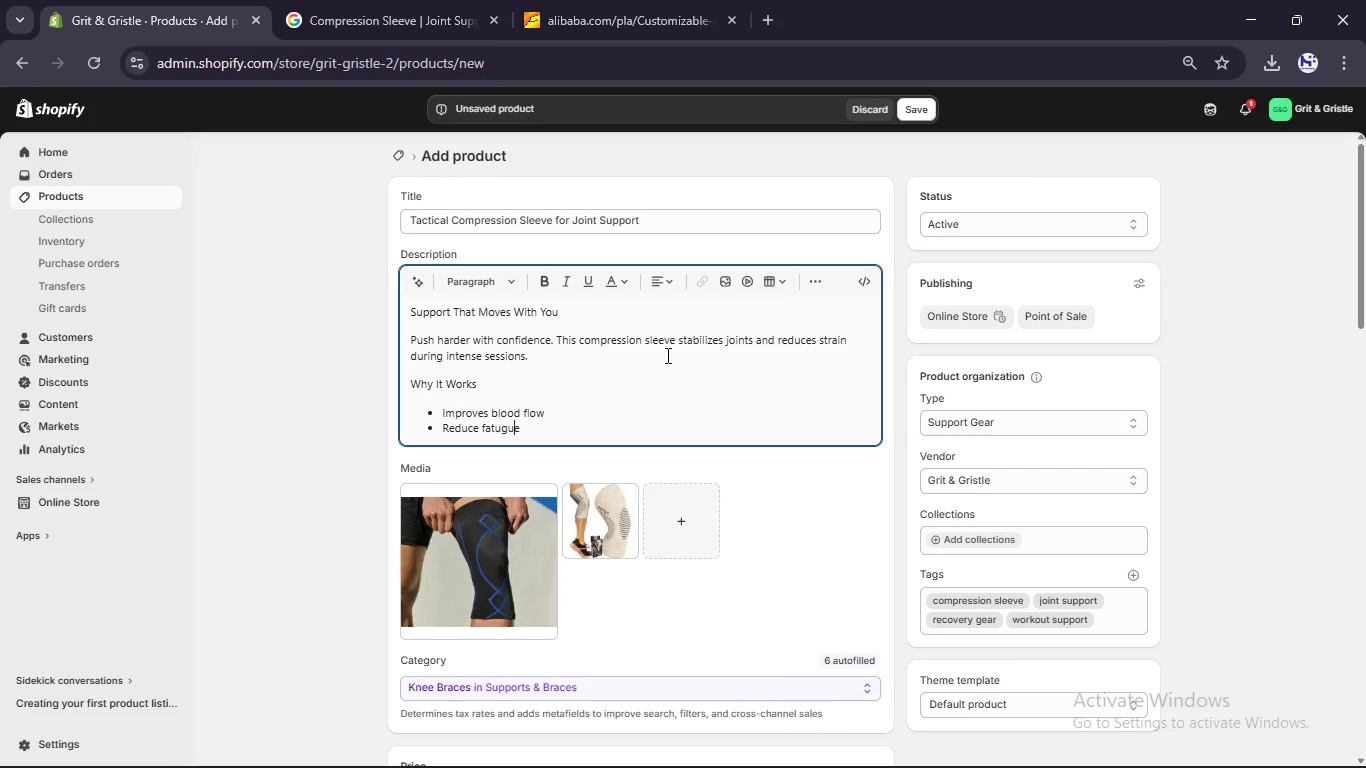 
key(ArrowLeft)
 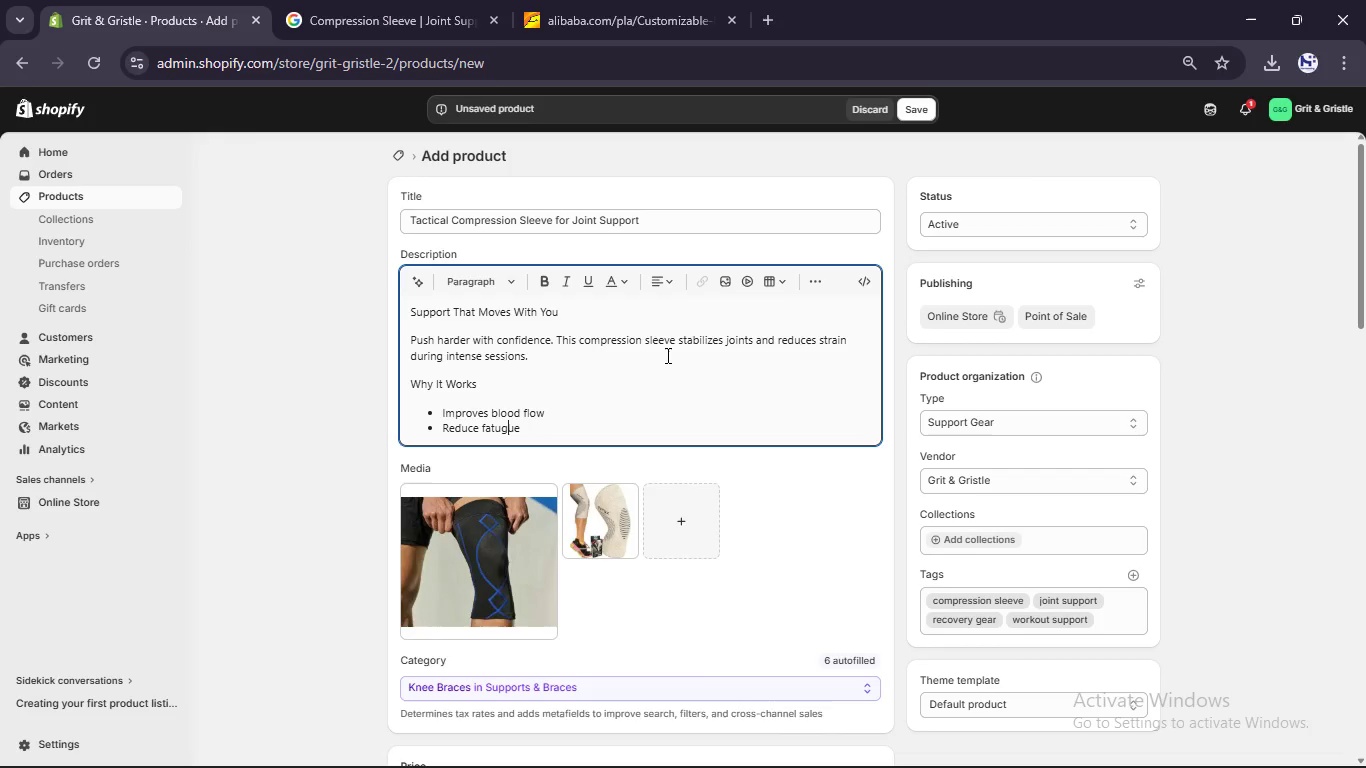 
key(ArrowLeft)
 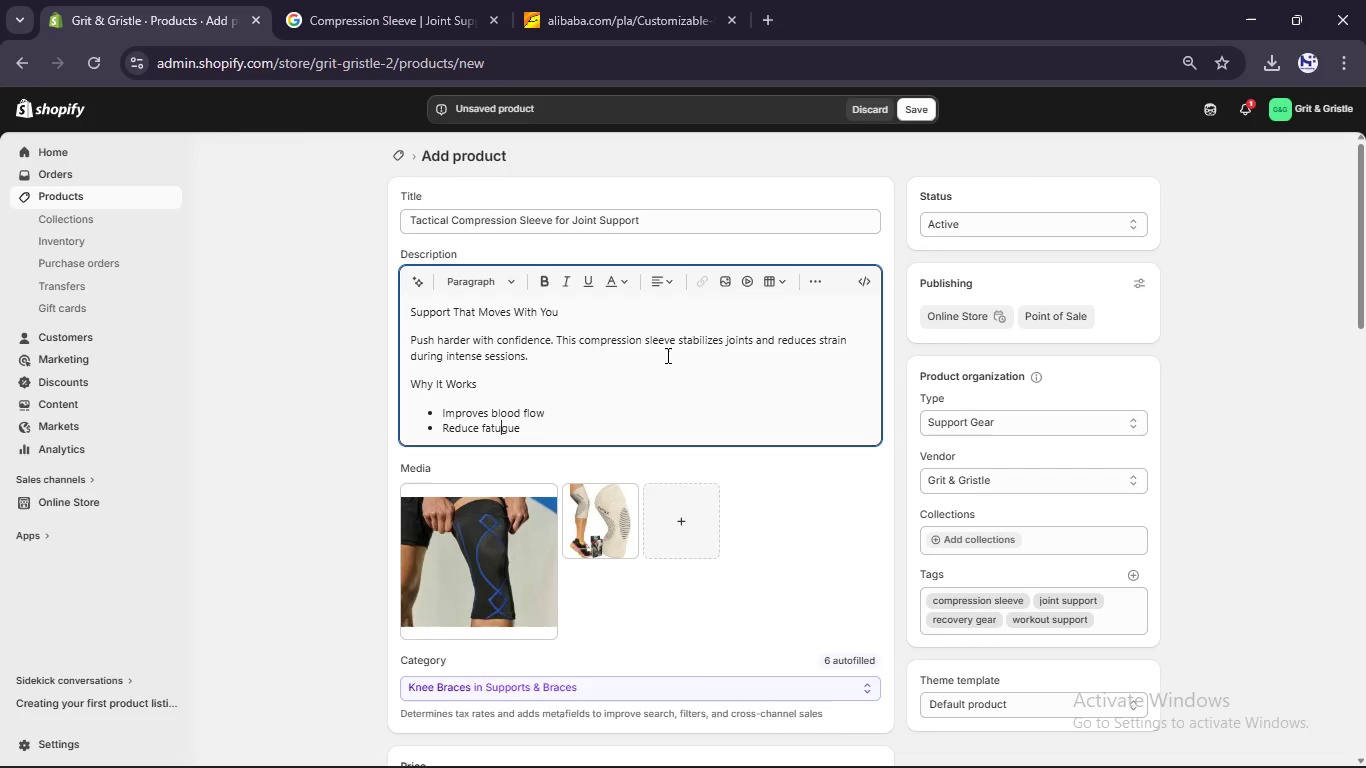 
key(ArrowLeft)
 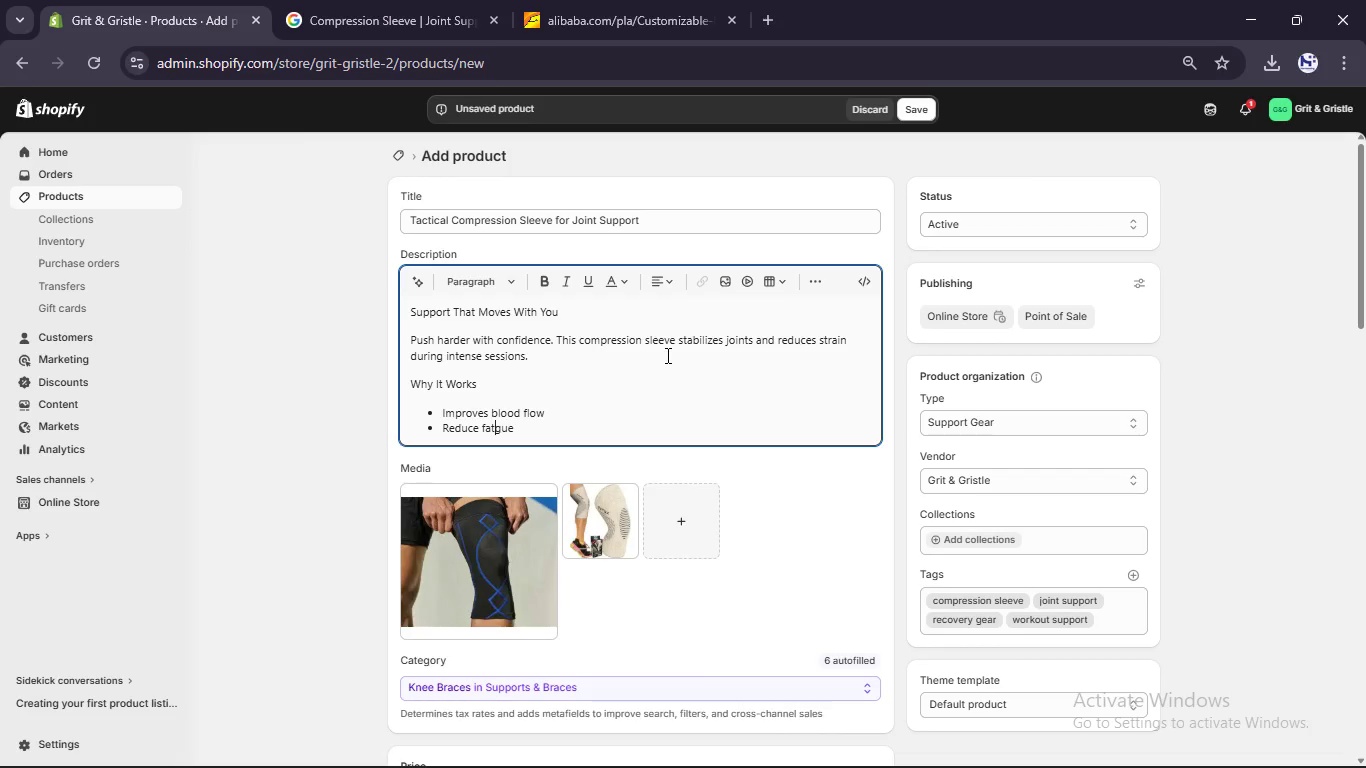 
key(Backspace)
 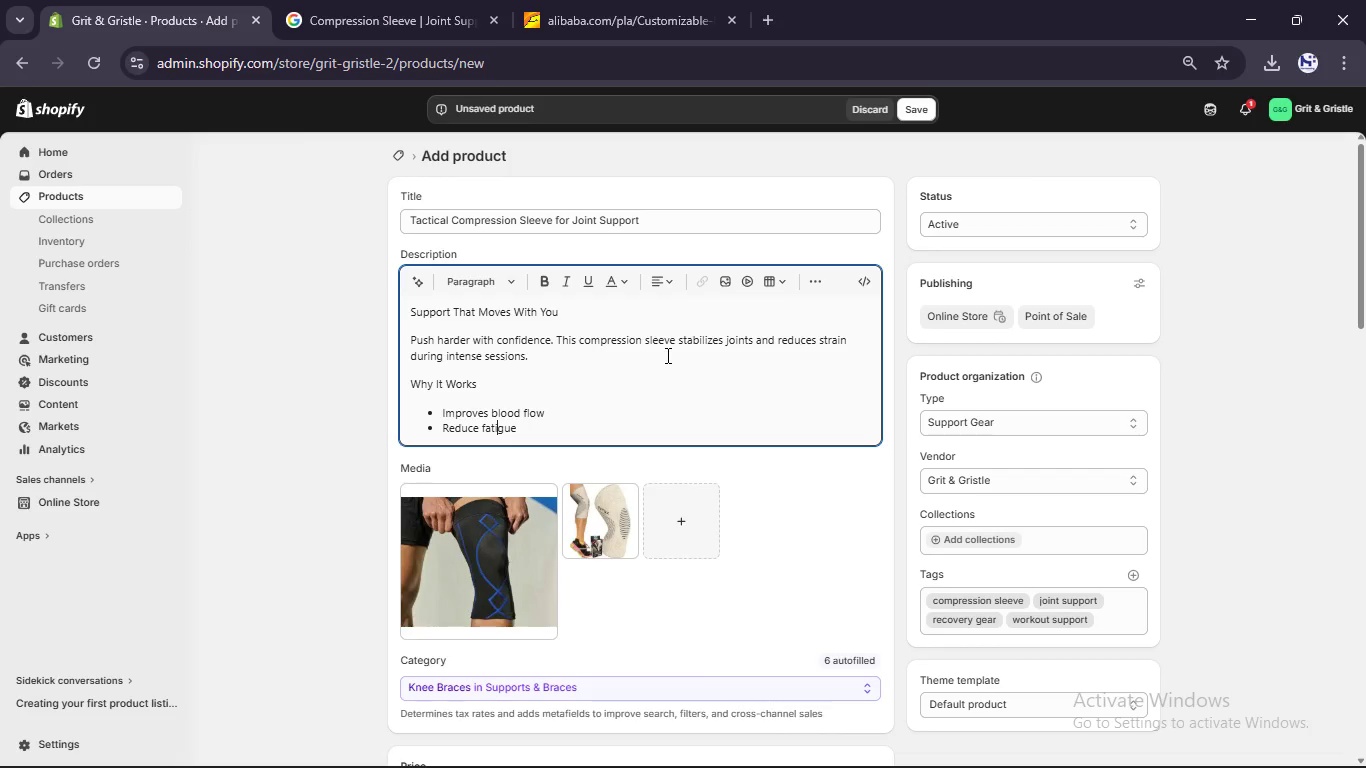 
key(I)
 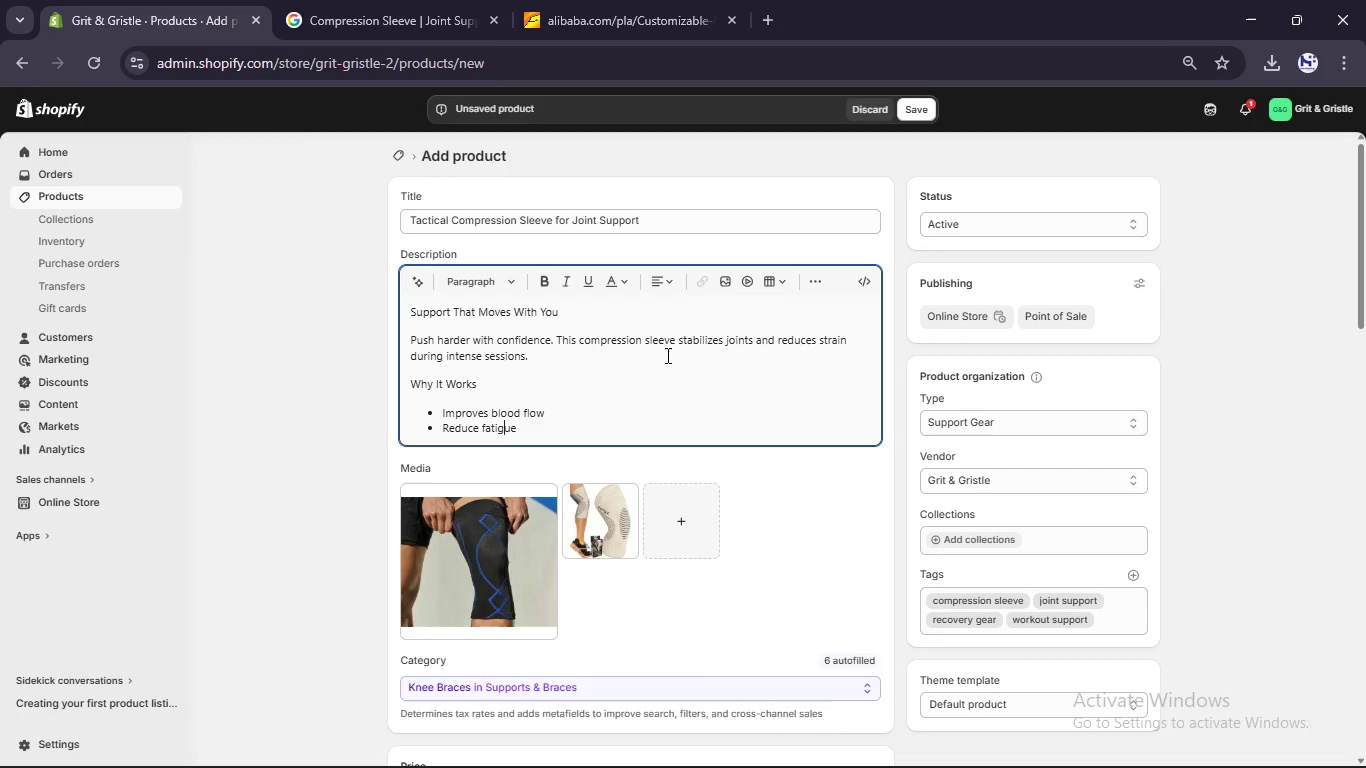 
key(ArrowRight)
 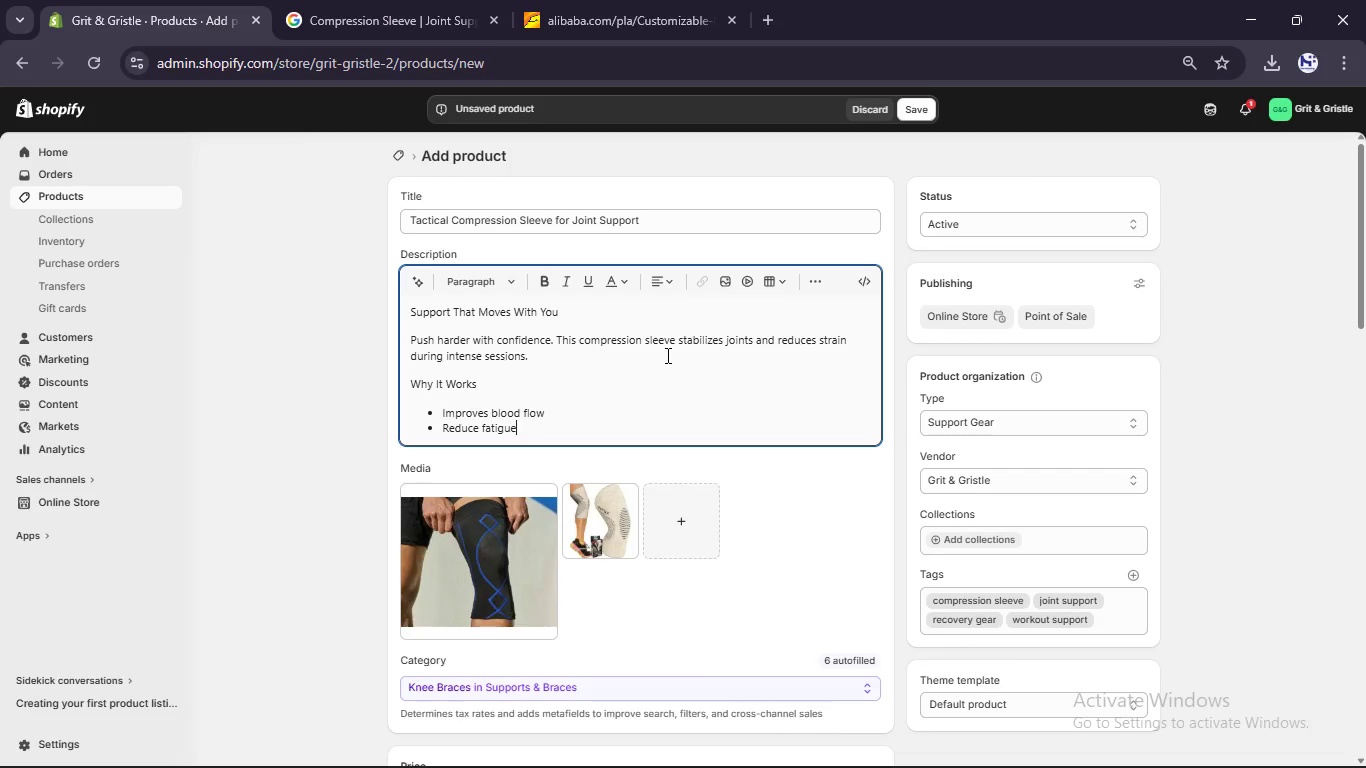 
key(ArrowRight)
 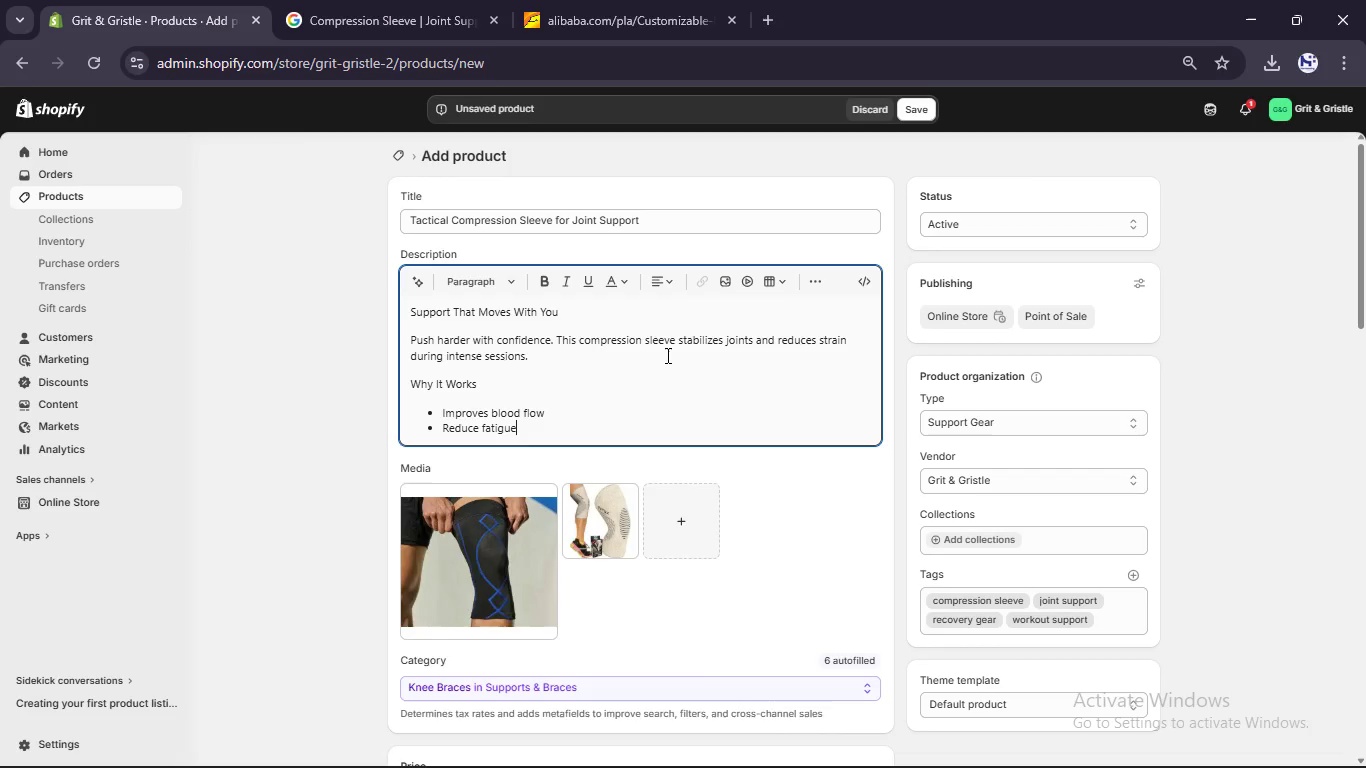 
key(ArrowRight)
 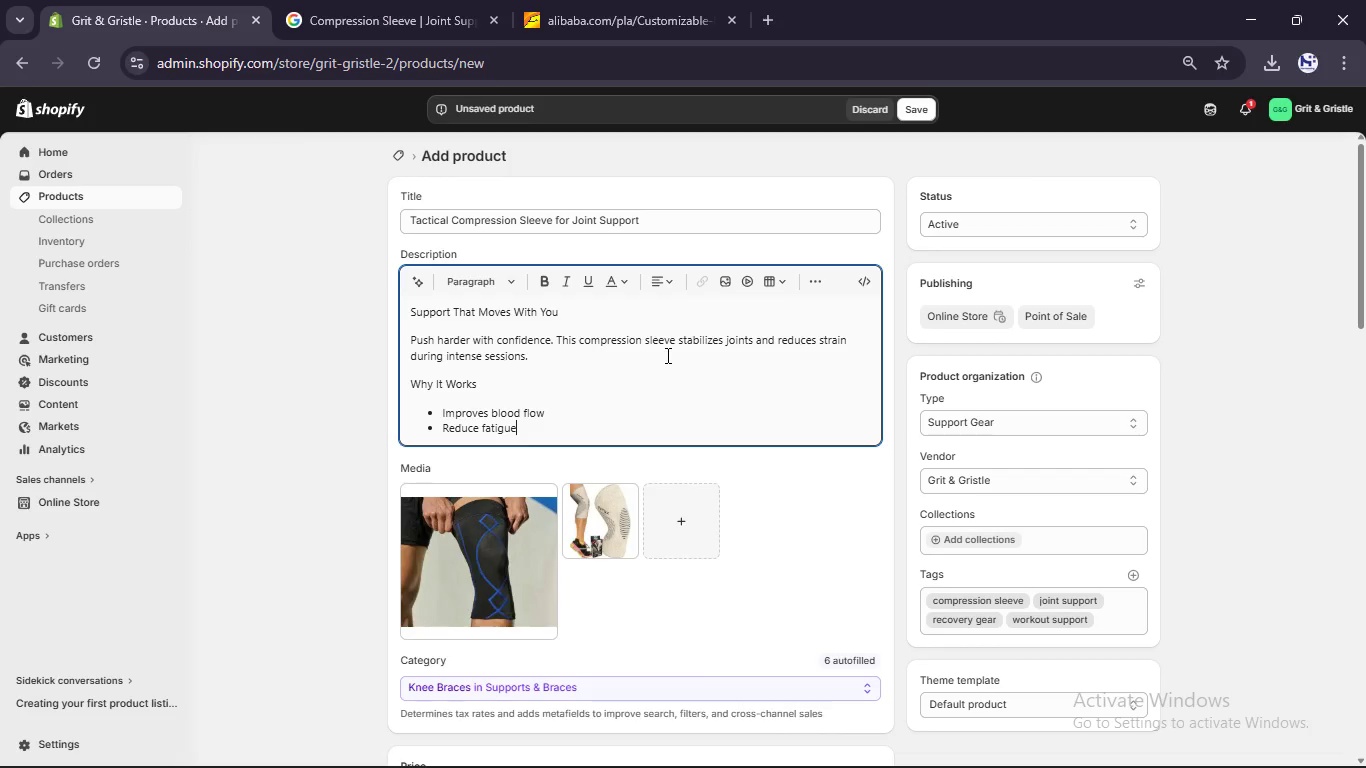 
key(ArrowRight)
 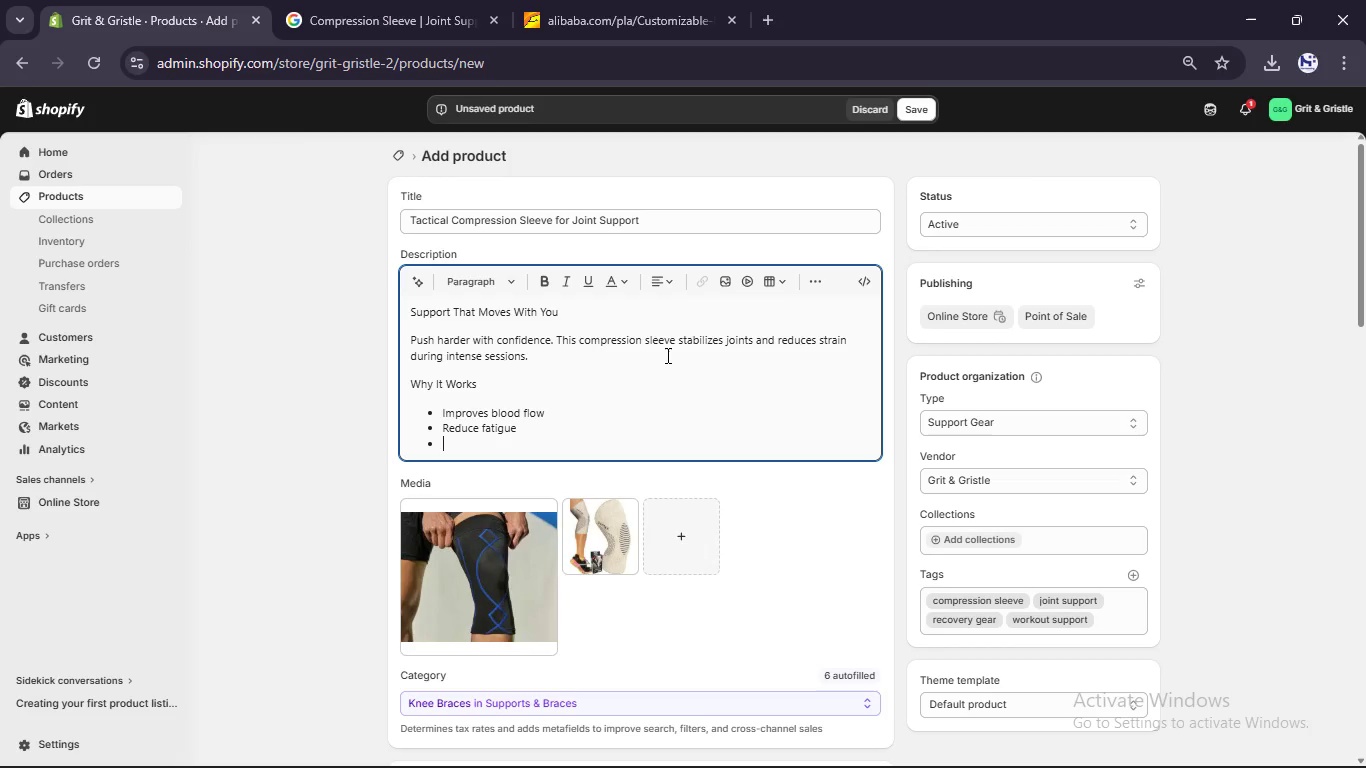 
key(Enter)
 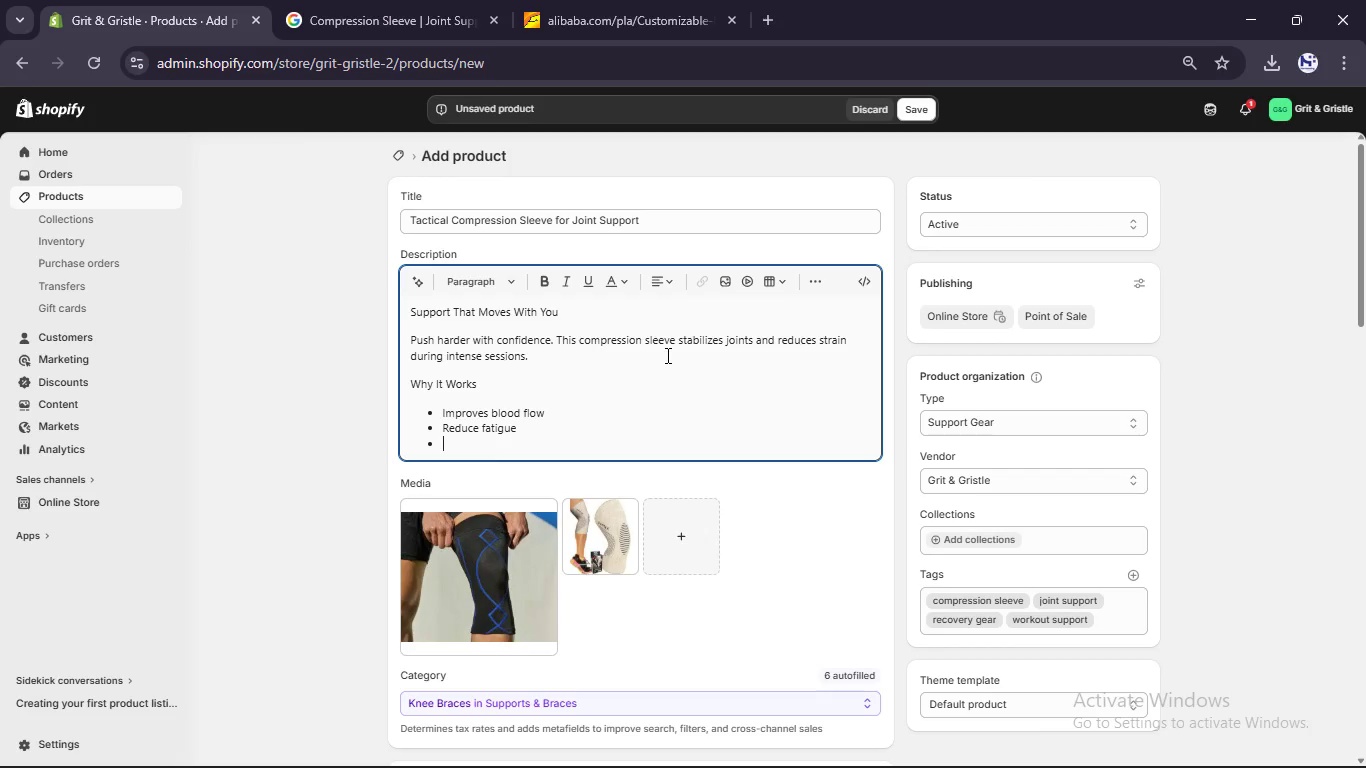 
type(Supports joint stability)
 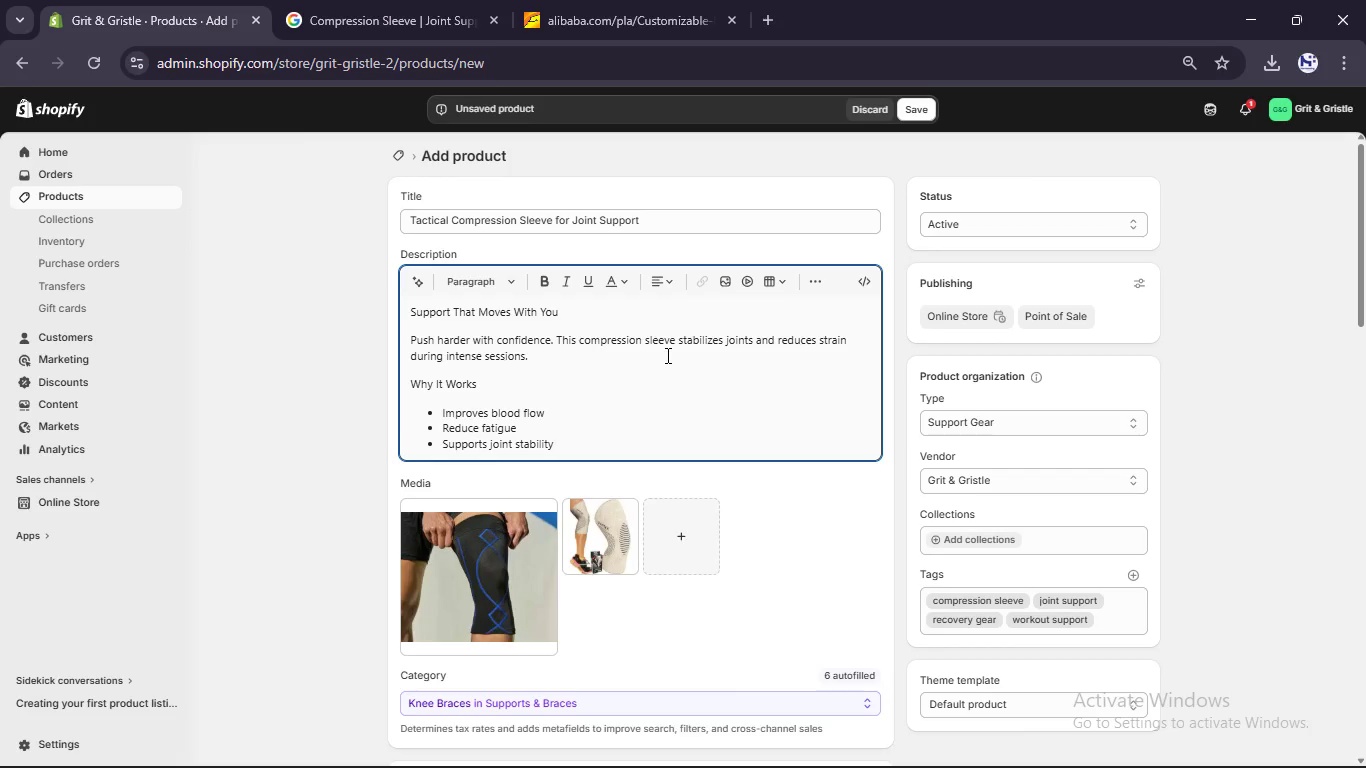 
key(Enter)
 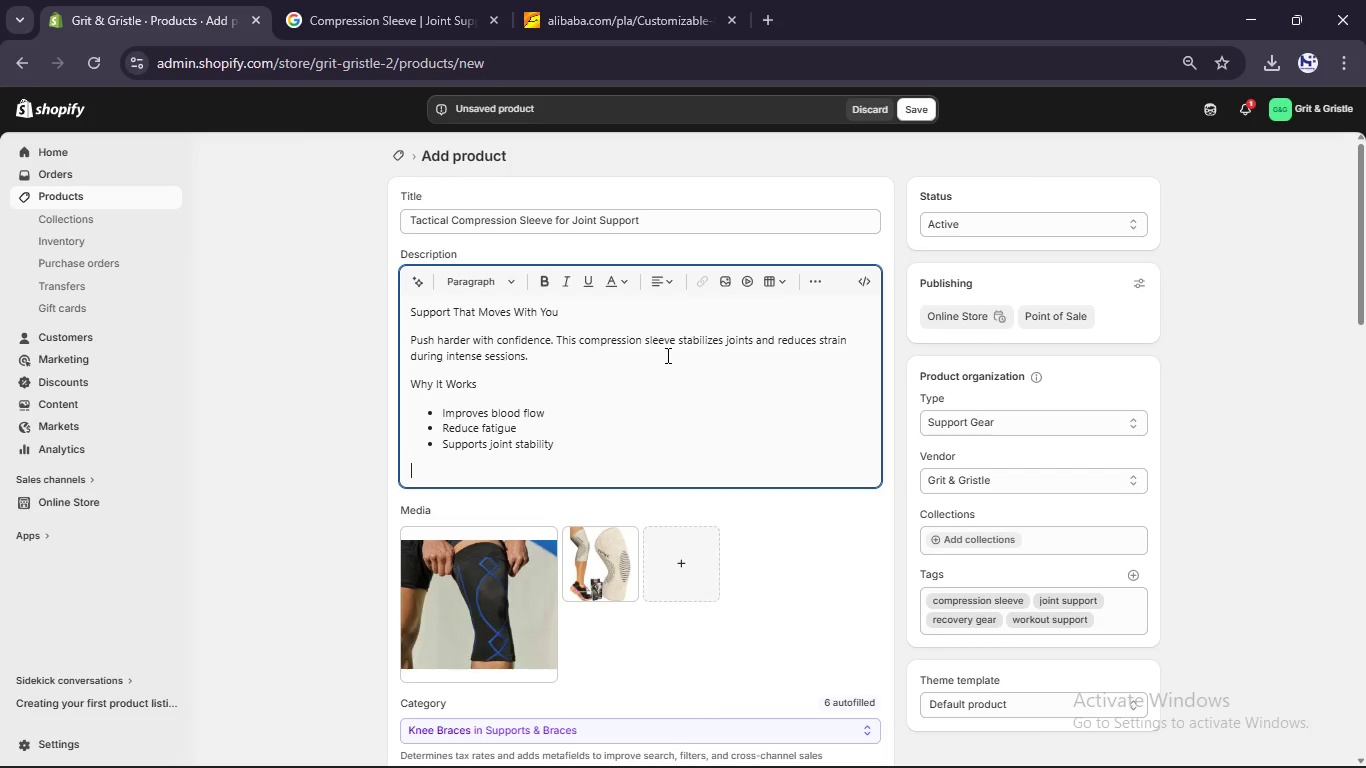 
key(Enter)
 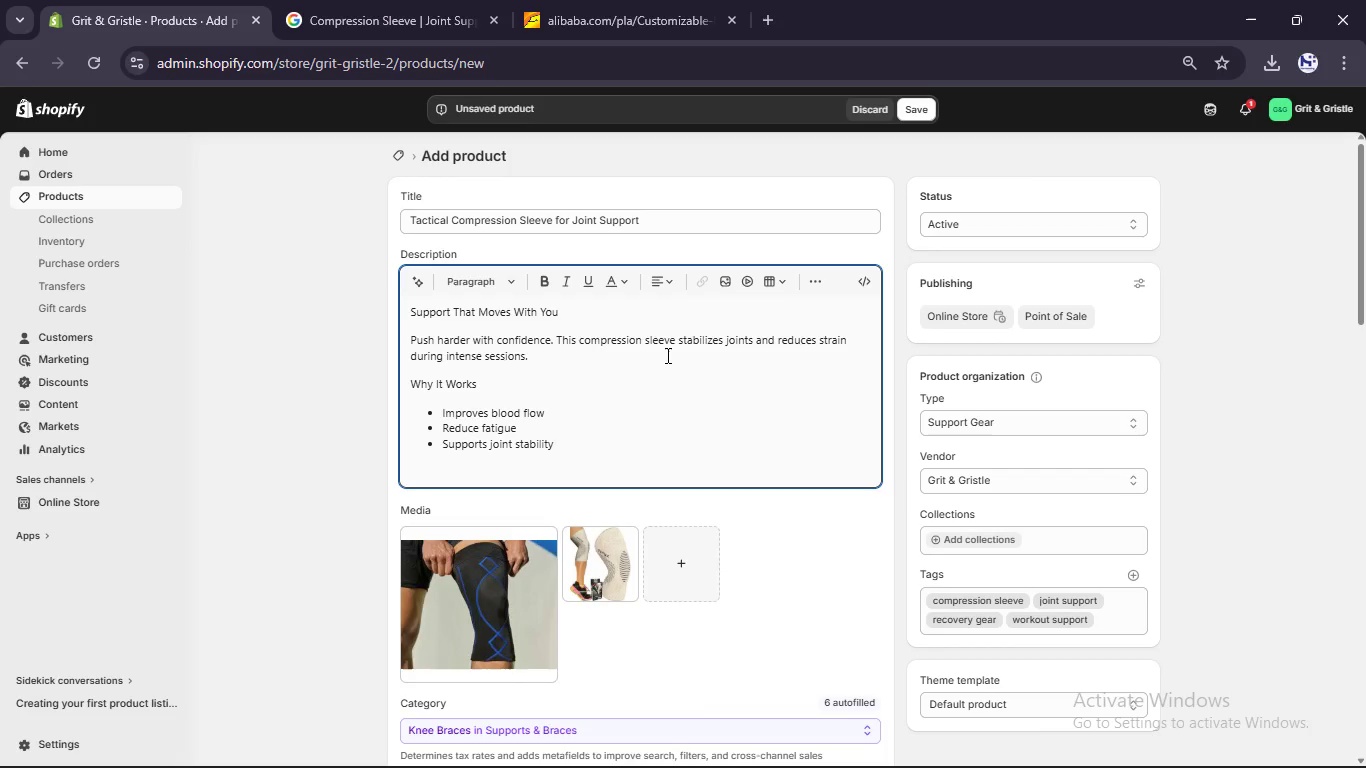 
type(Built for Perfe)
key(Backspace)
type(orme)
key(Backspace)
type(ance)
 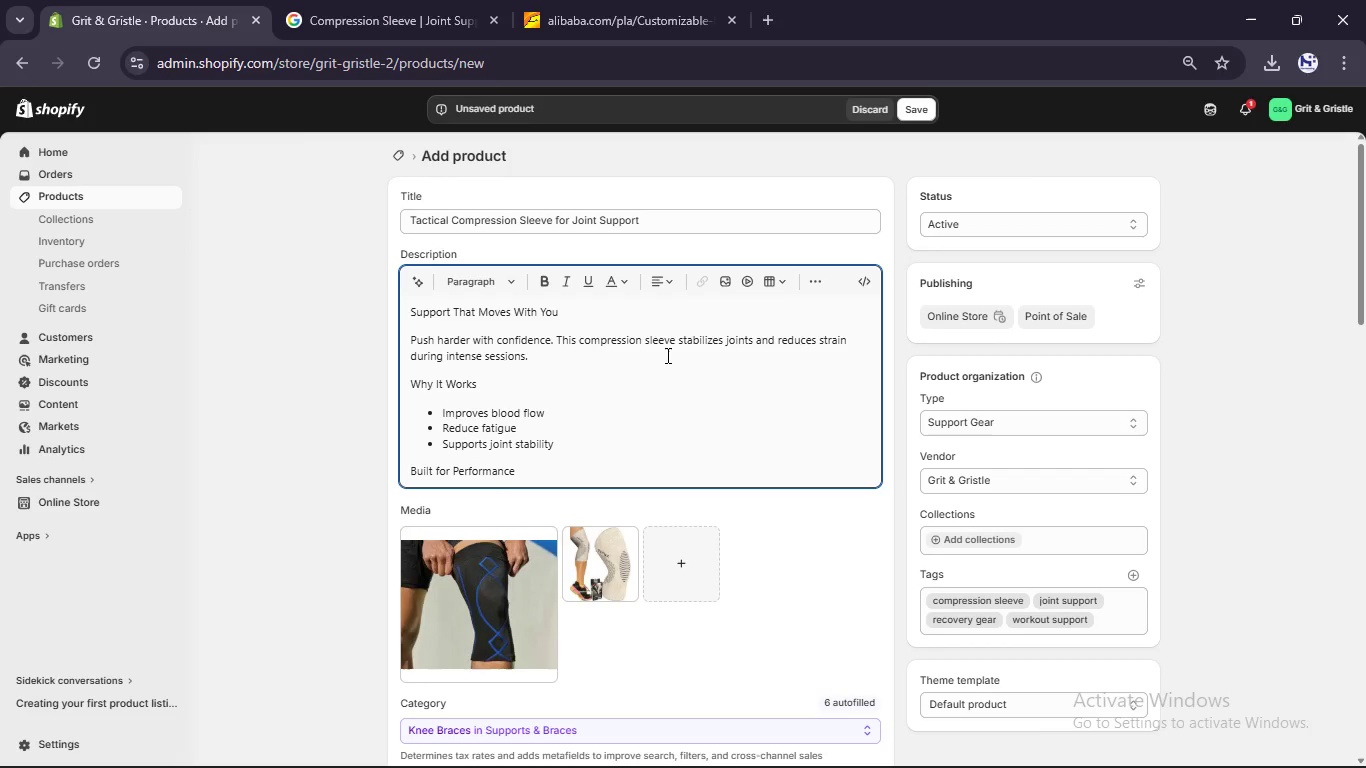 
key(Enter)
 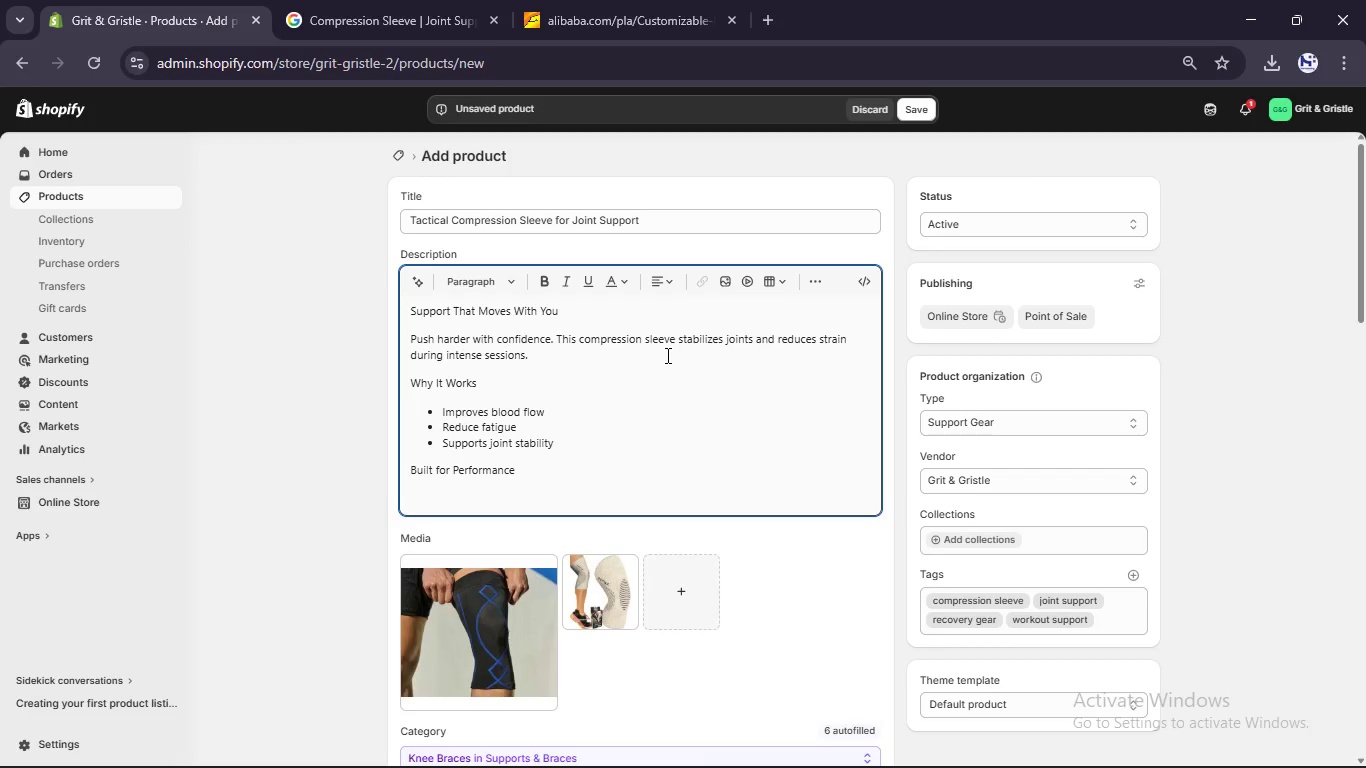 
type(Train longer, recover fster)
 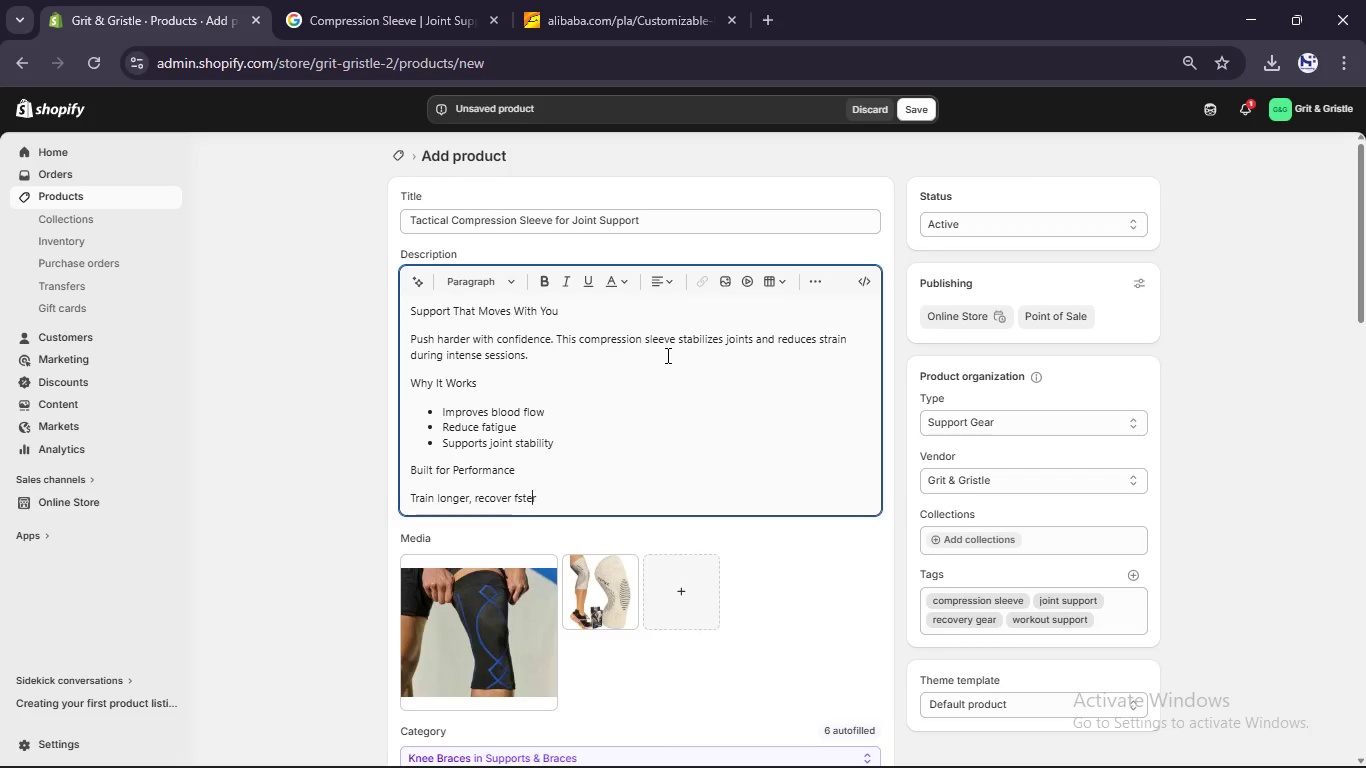 
key(ArrowLeft)
 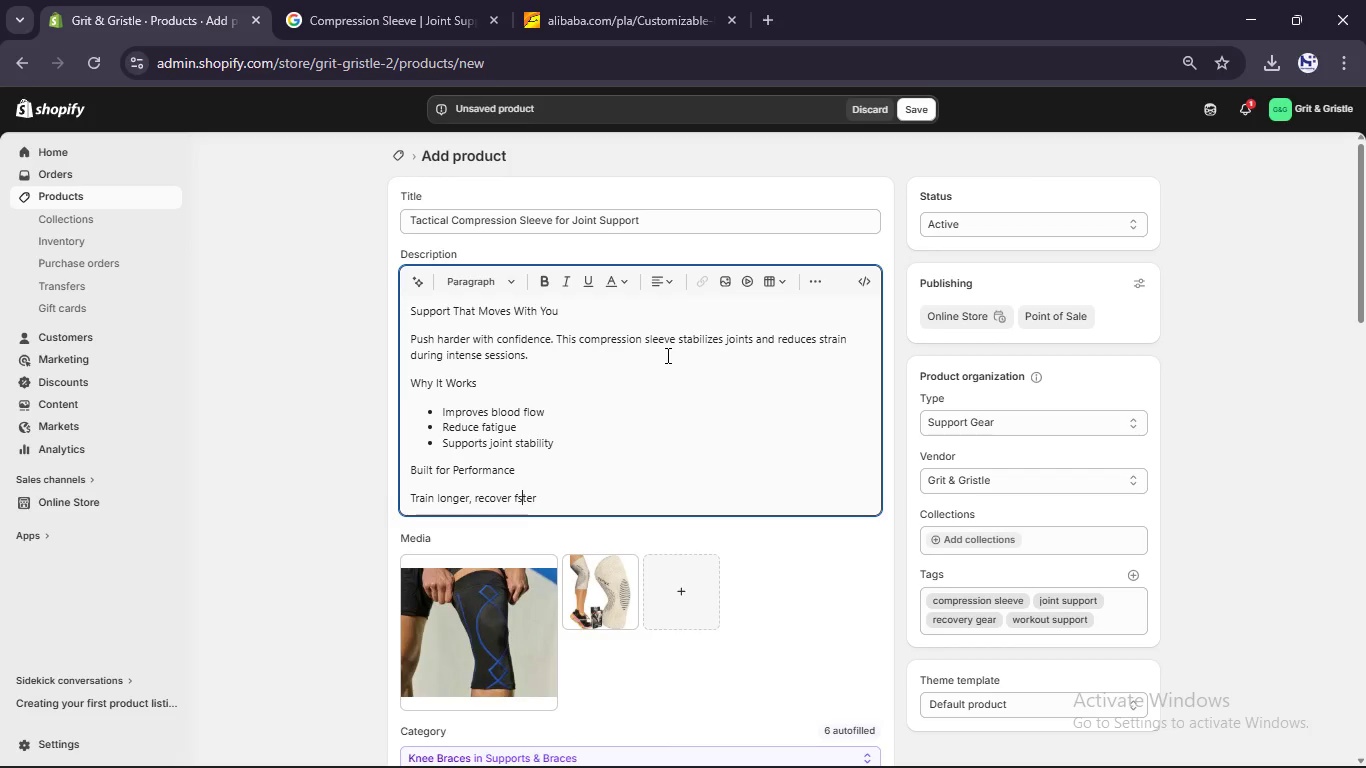 
key(ArrowLeft)
 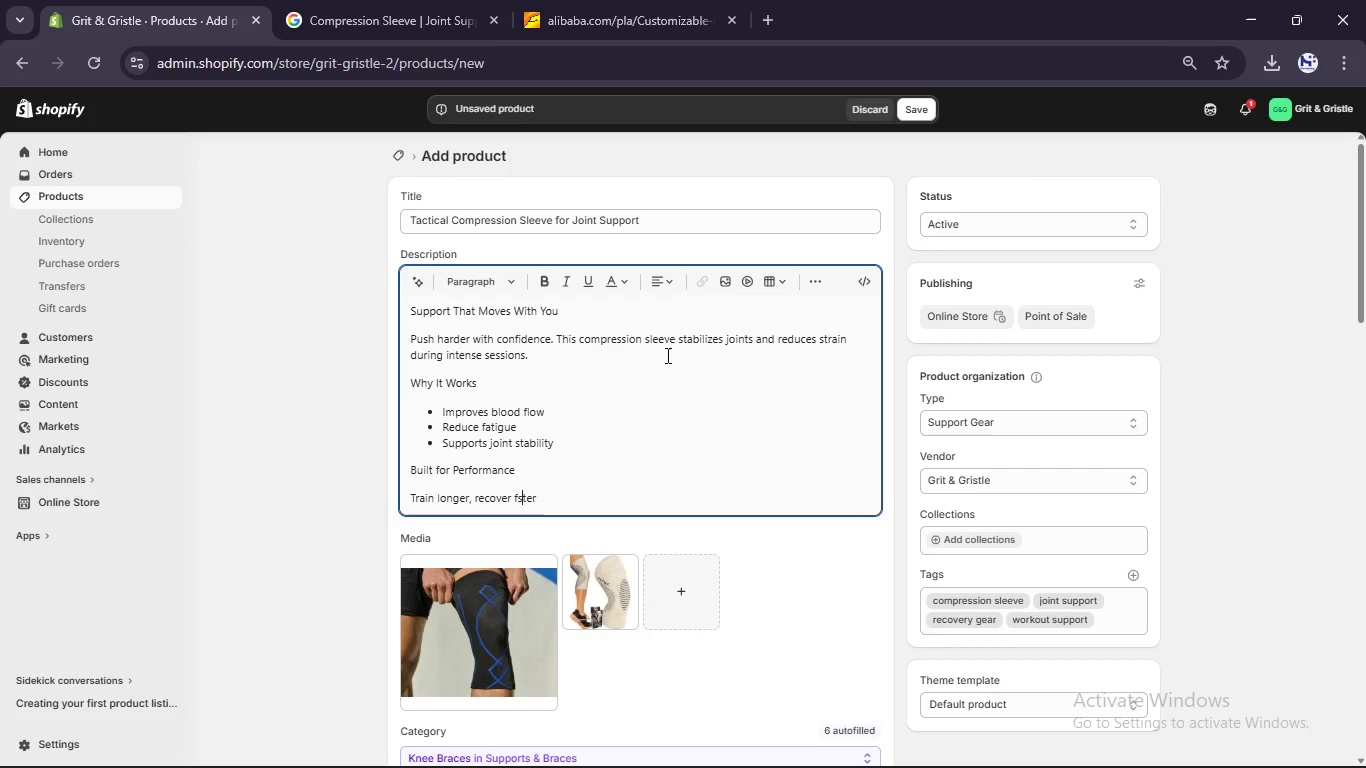 
key(ArrowLeft)
 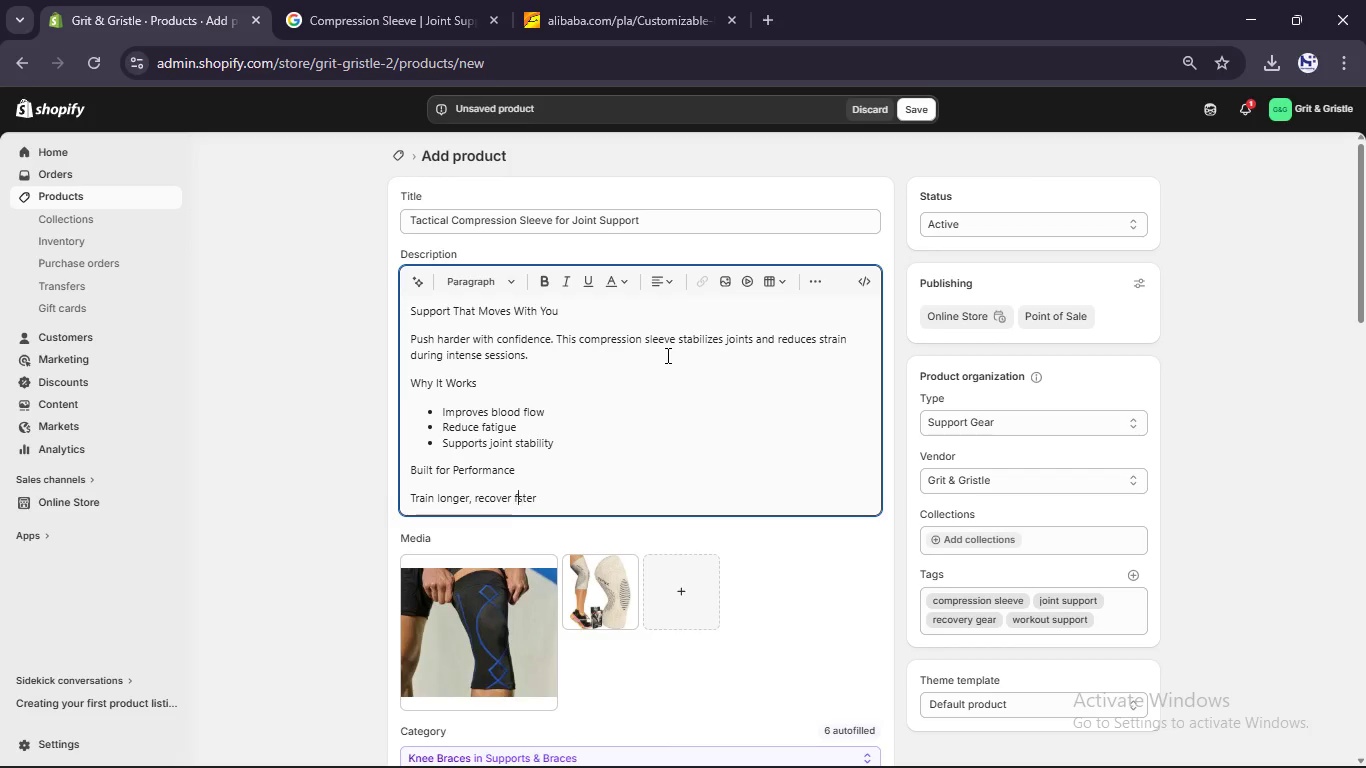 
key(ArrowLeft)
 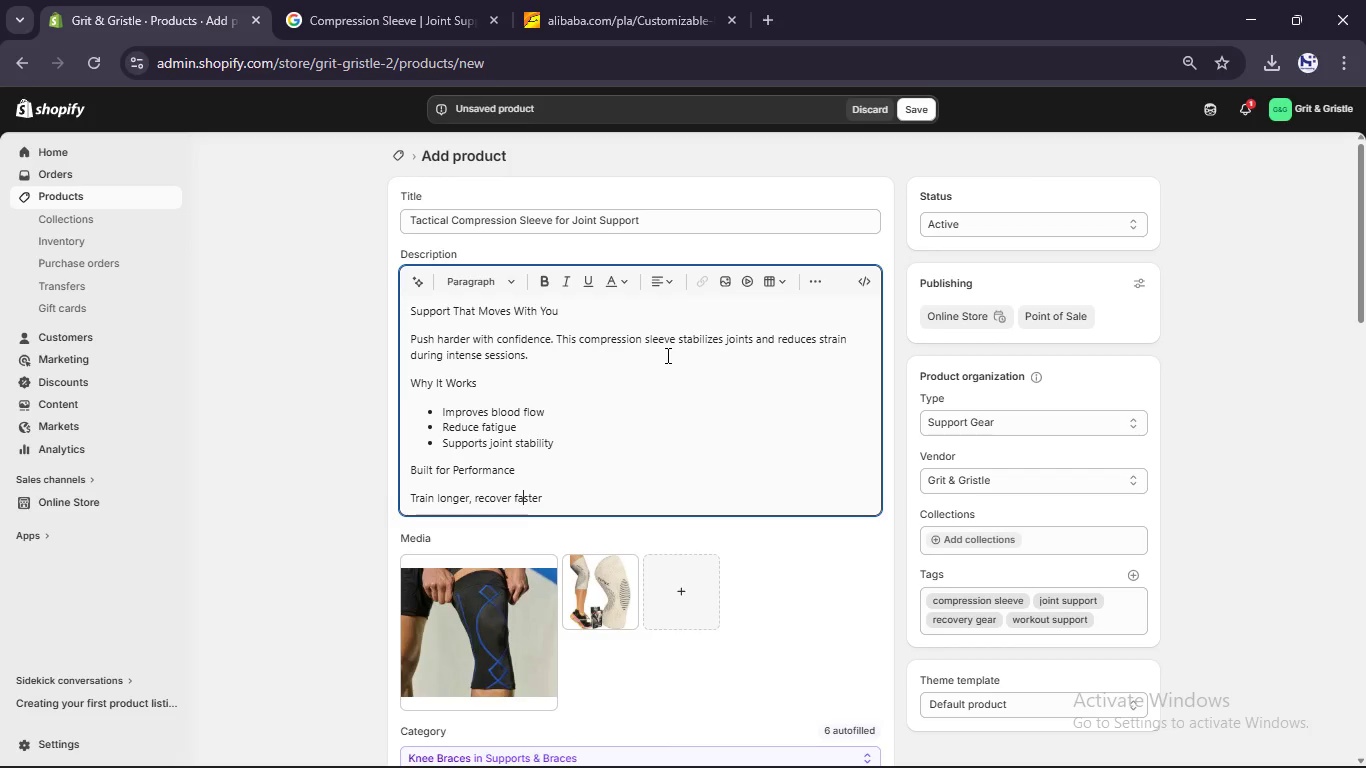 
key(A)
 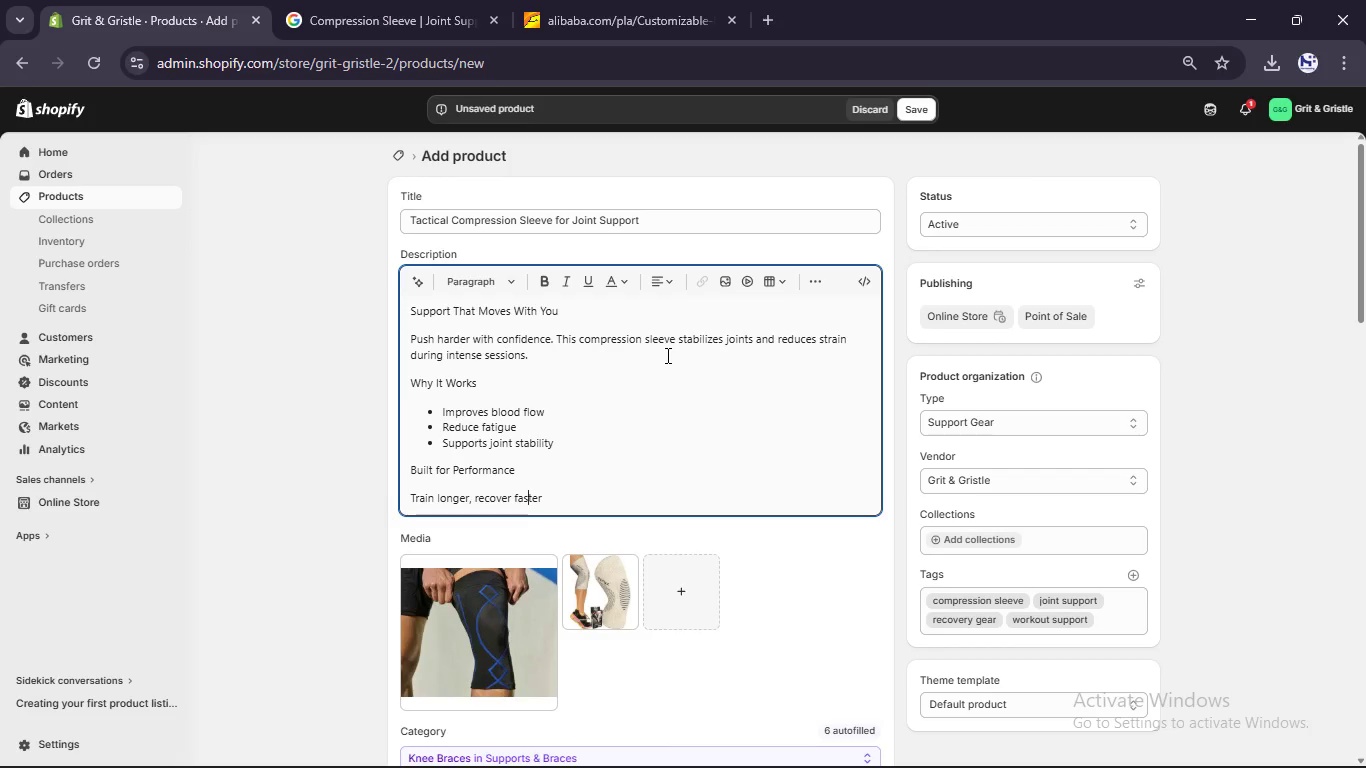 
key(ArrowRight)
 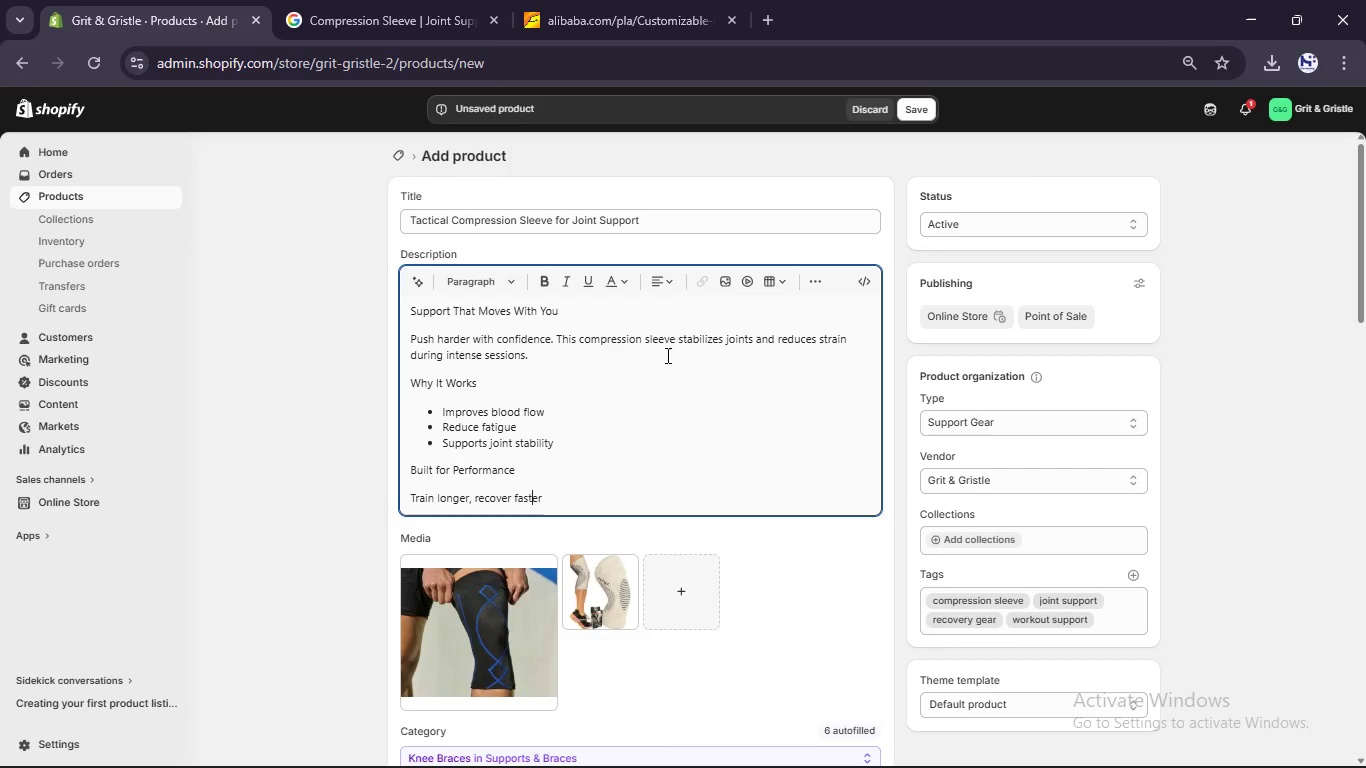 
key(ArrowRight)
 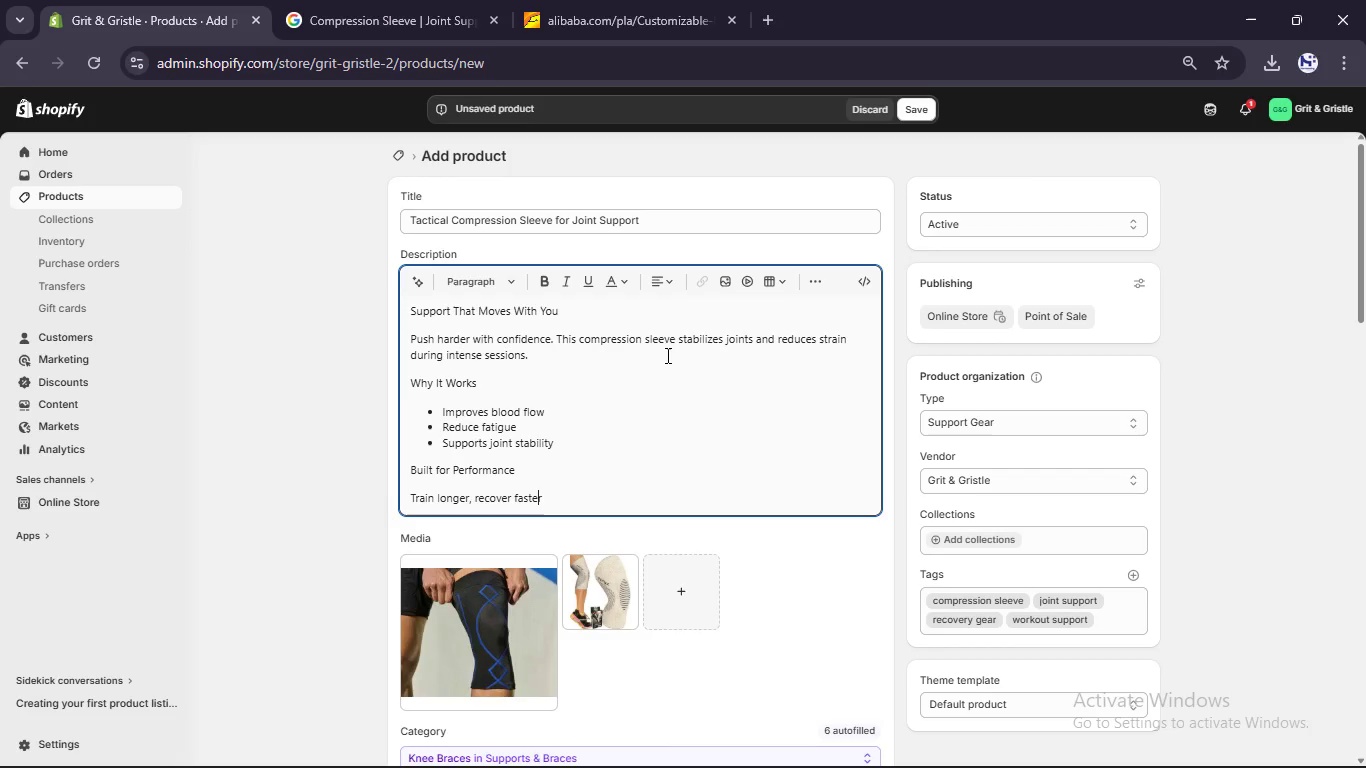 
key(ArrowRight)
 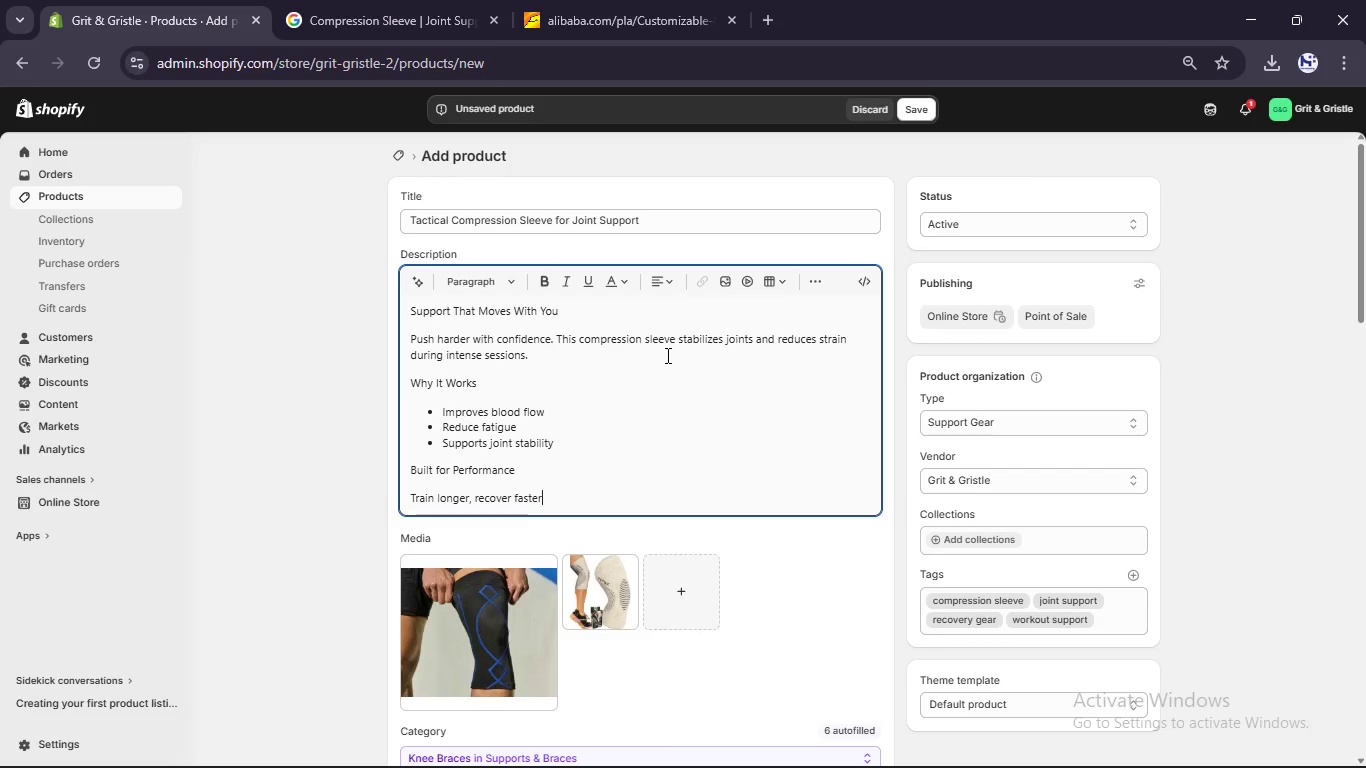 
key(ArrowRight)
 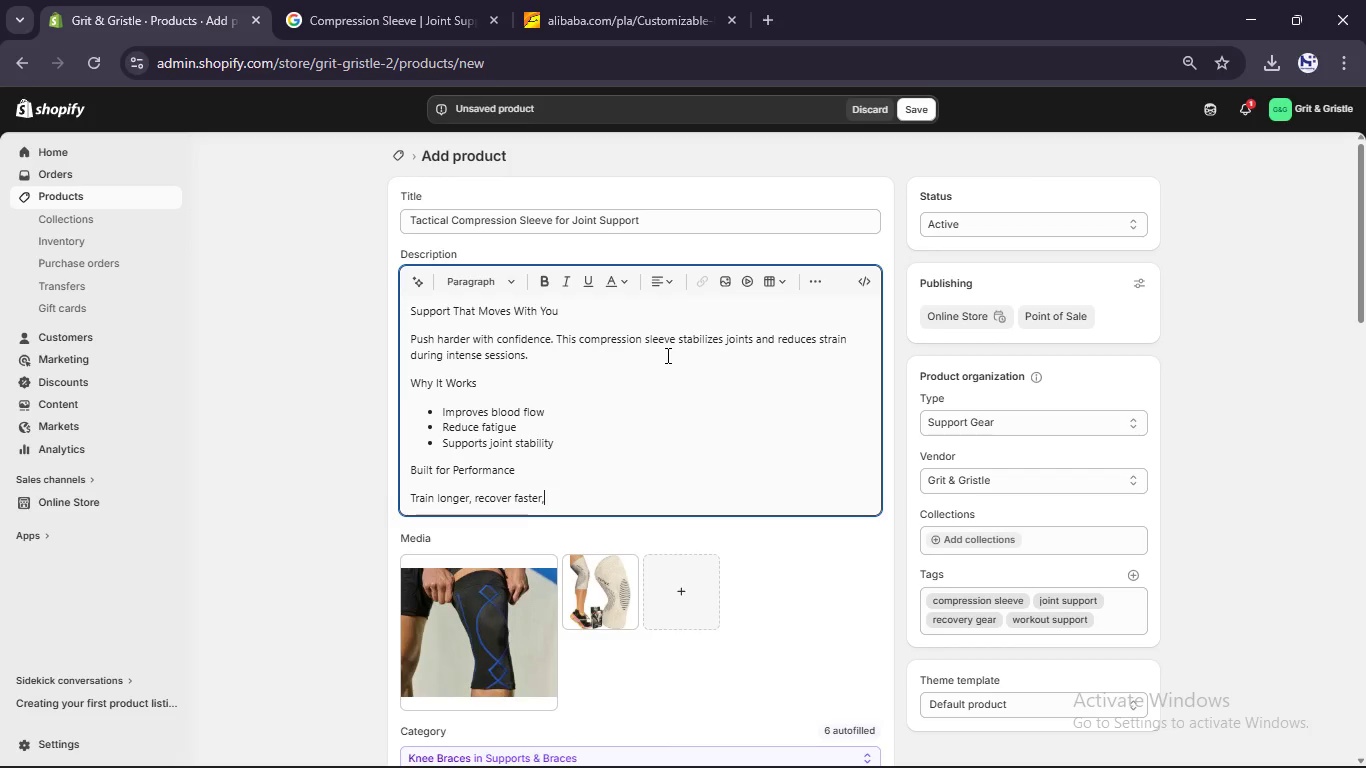 
type(, and stay protected under [)
key(Backspace)
type([)
key(Backspace)
type(pressure.)
 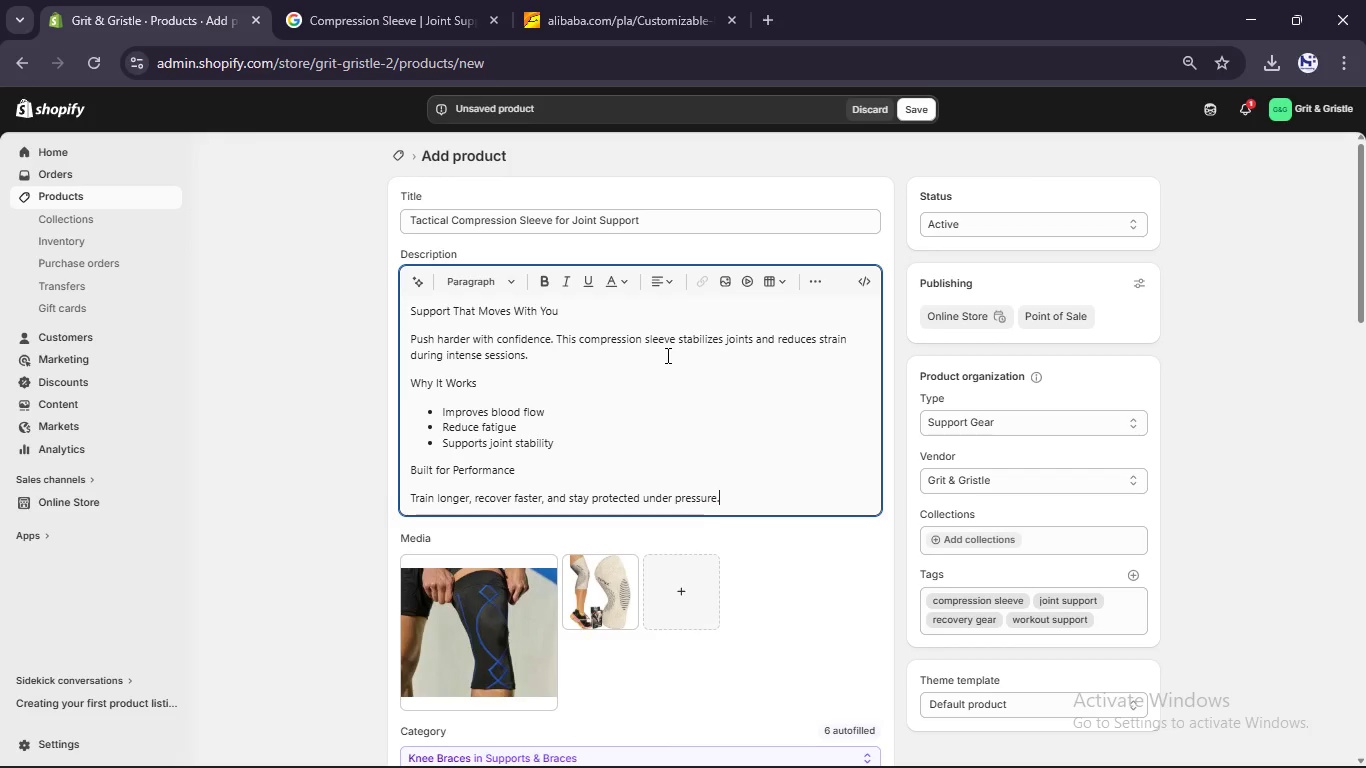 
left_click_drag(start_coordinate=[577, 314], to_coordinate=[395, 305])
 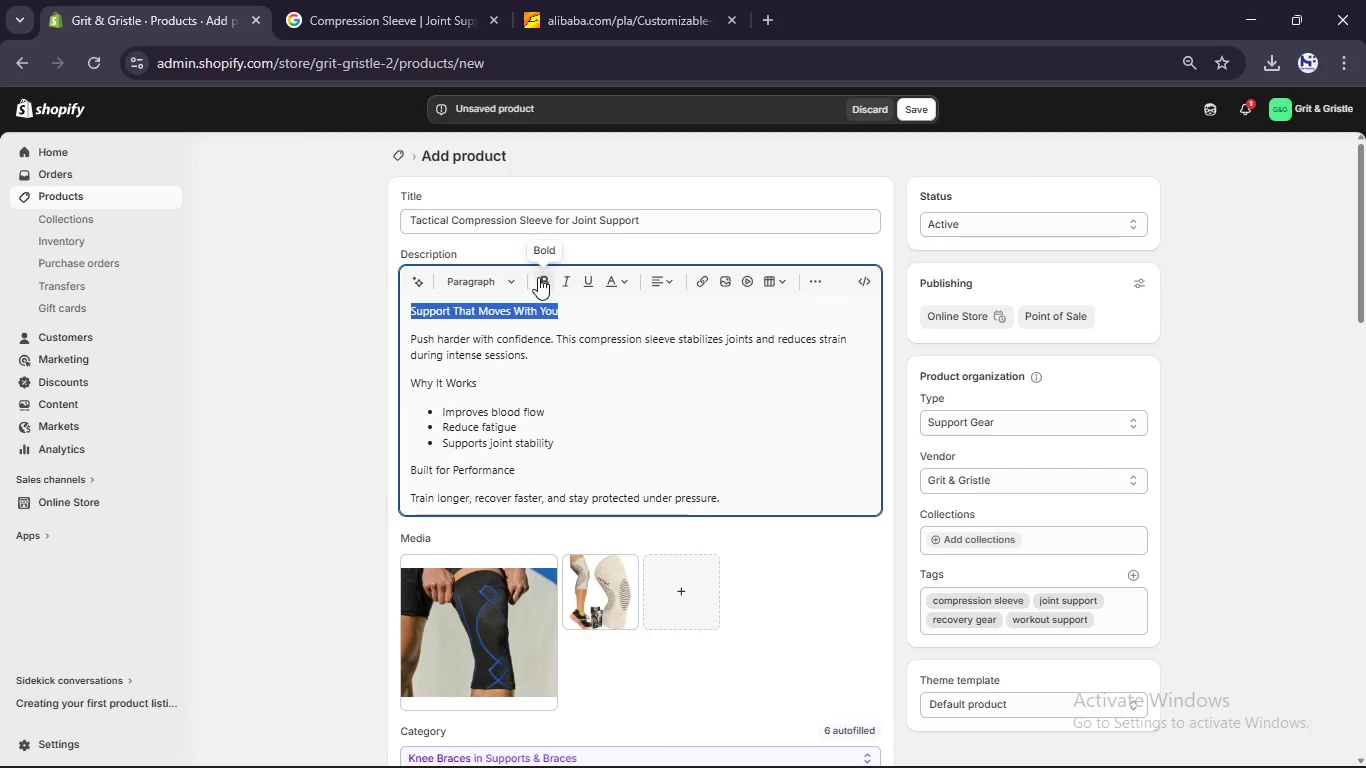 
left_click([538, 277])
 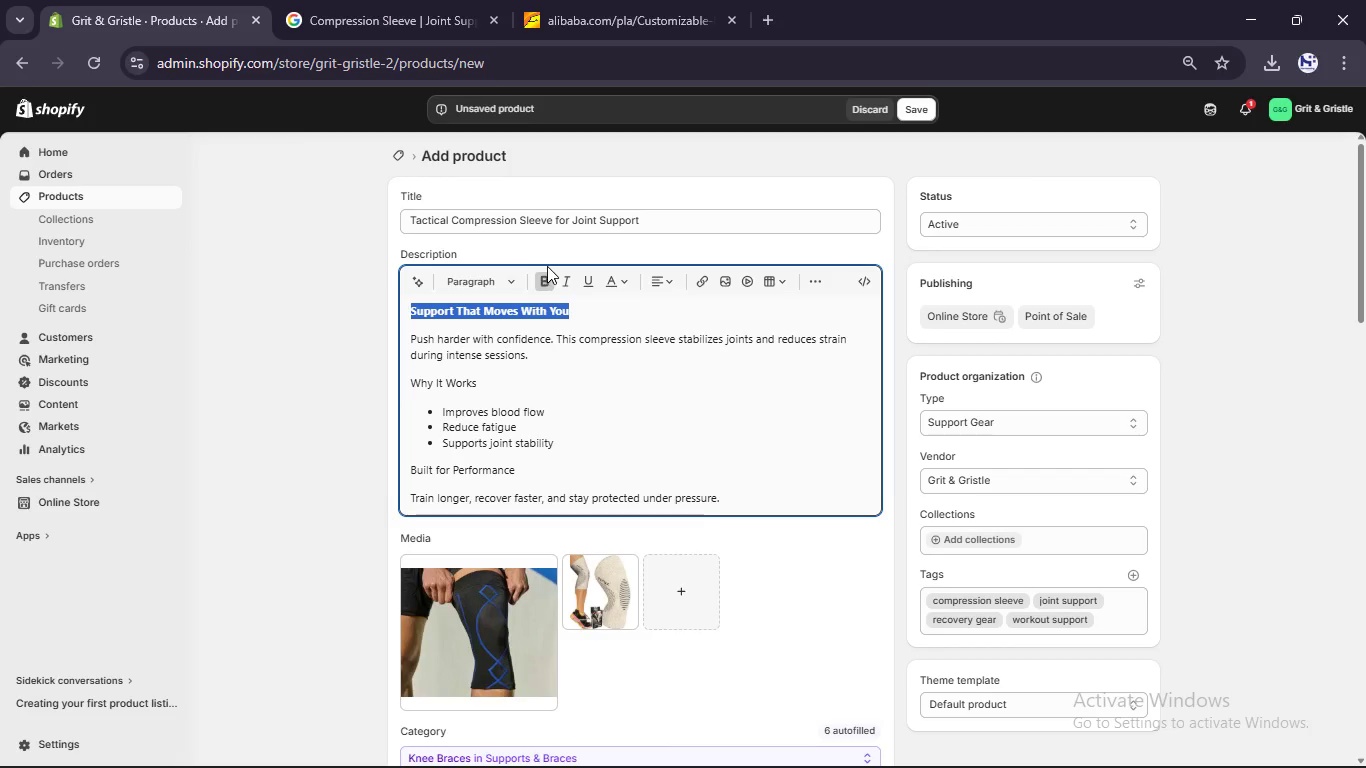 
left_click([544, 281])
 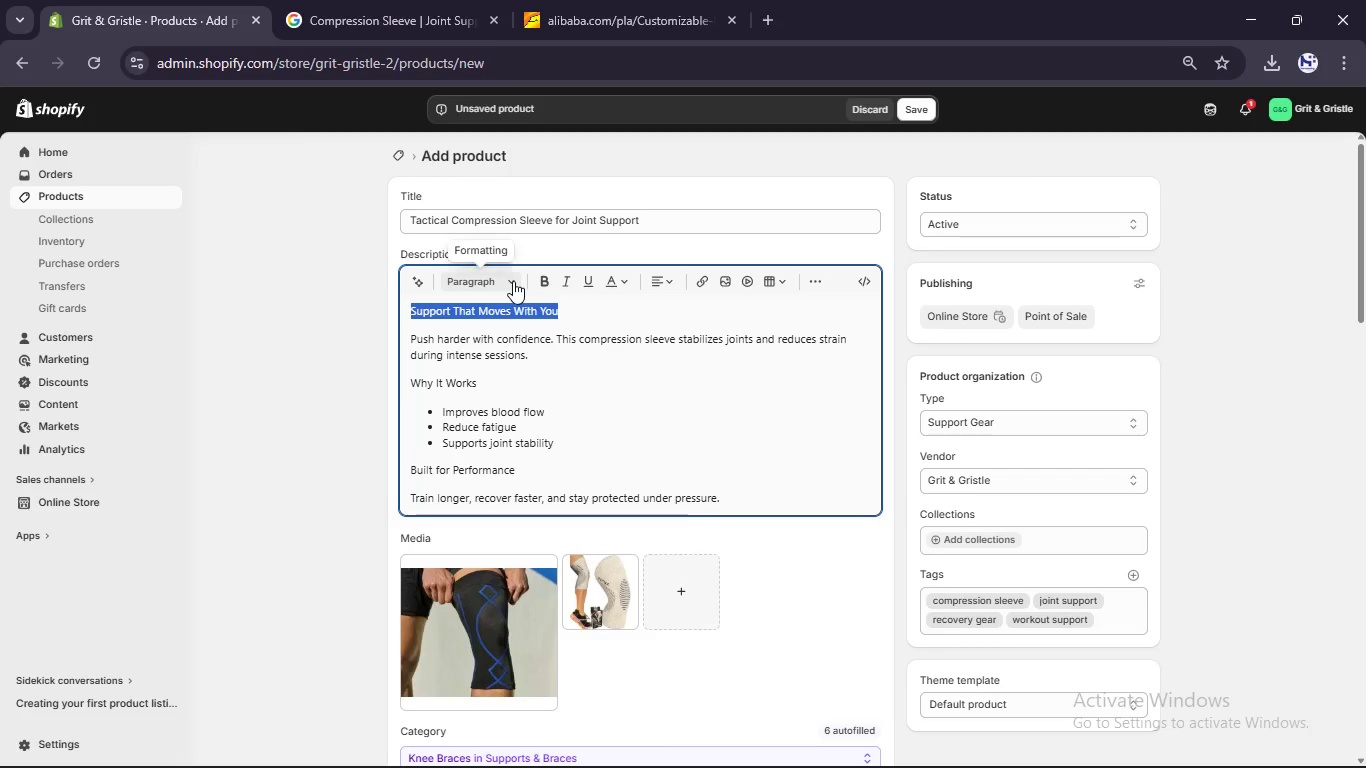 
left_click([513, 281])
 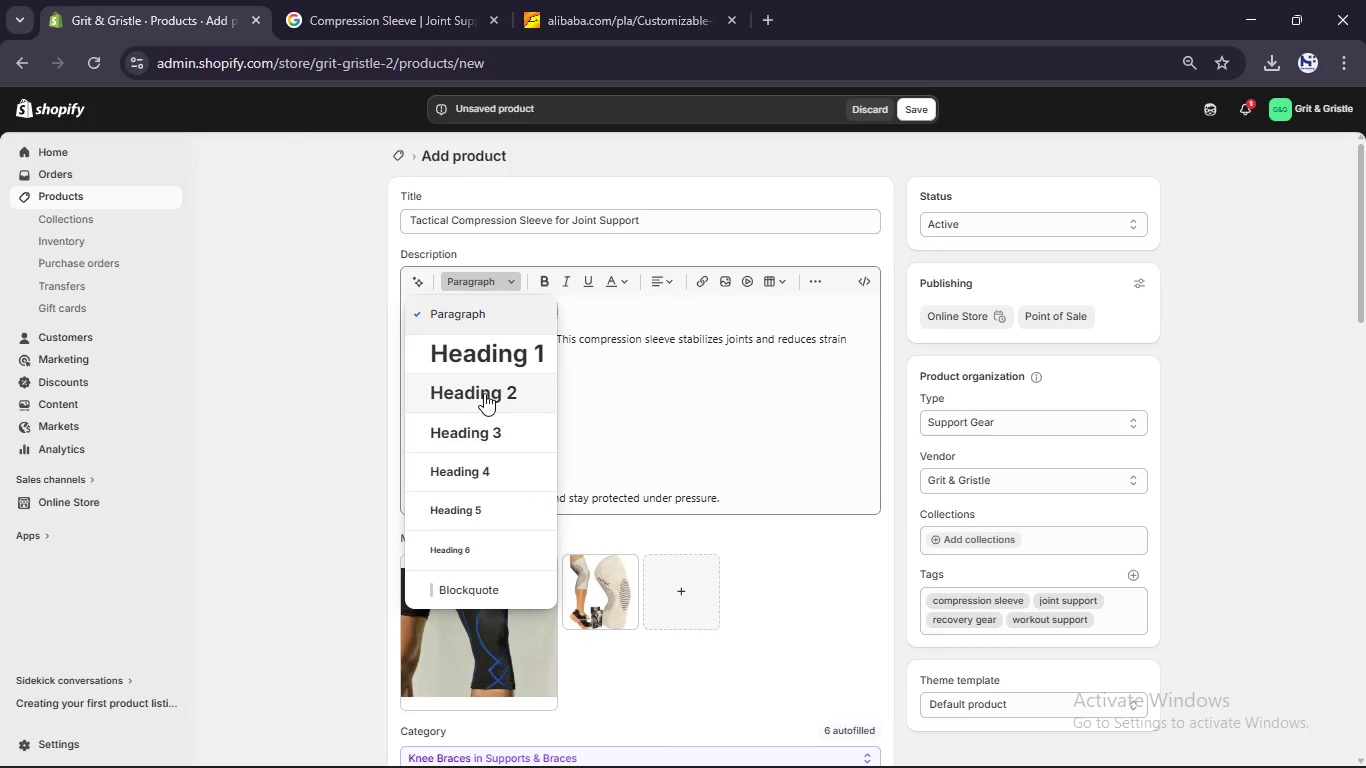 
left_click([484, 394])
 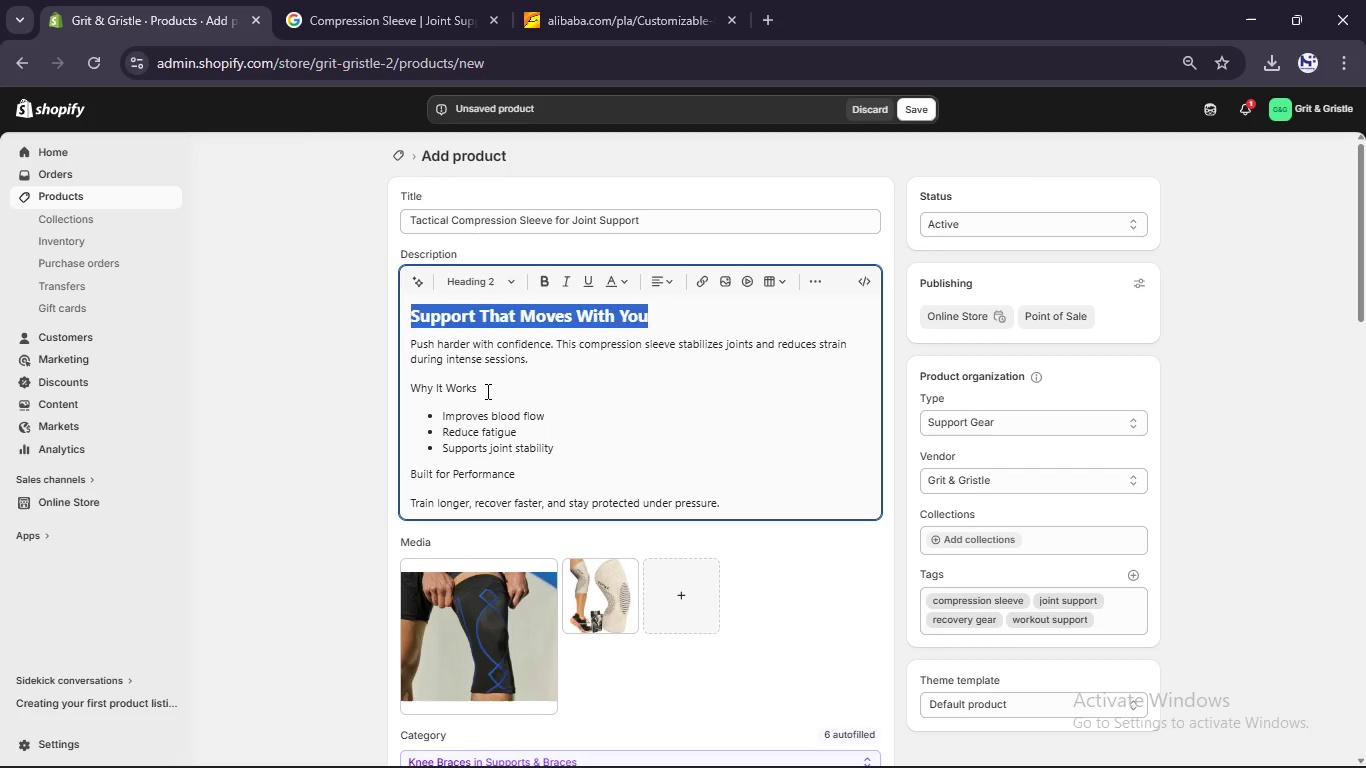 
left_click_drag(start_coordinate=[486, 391], to_coordinate=[377, 392])
 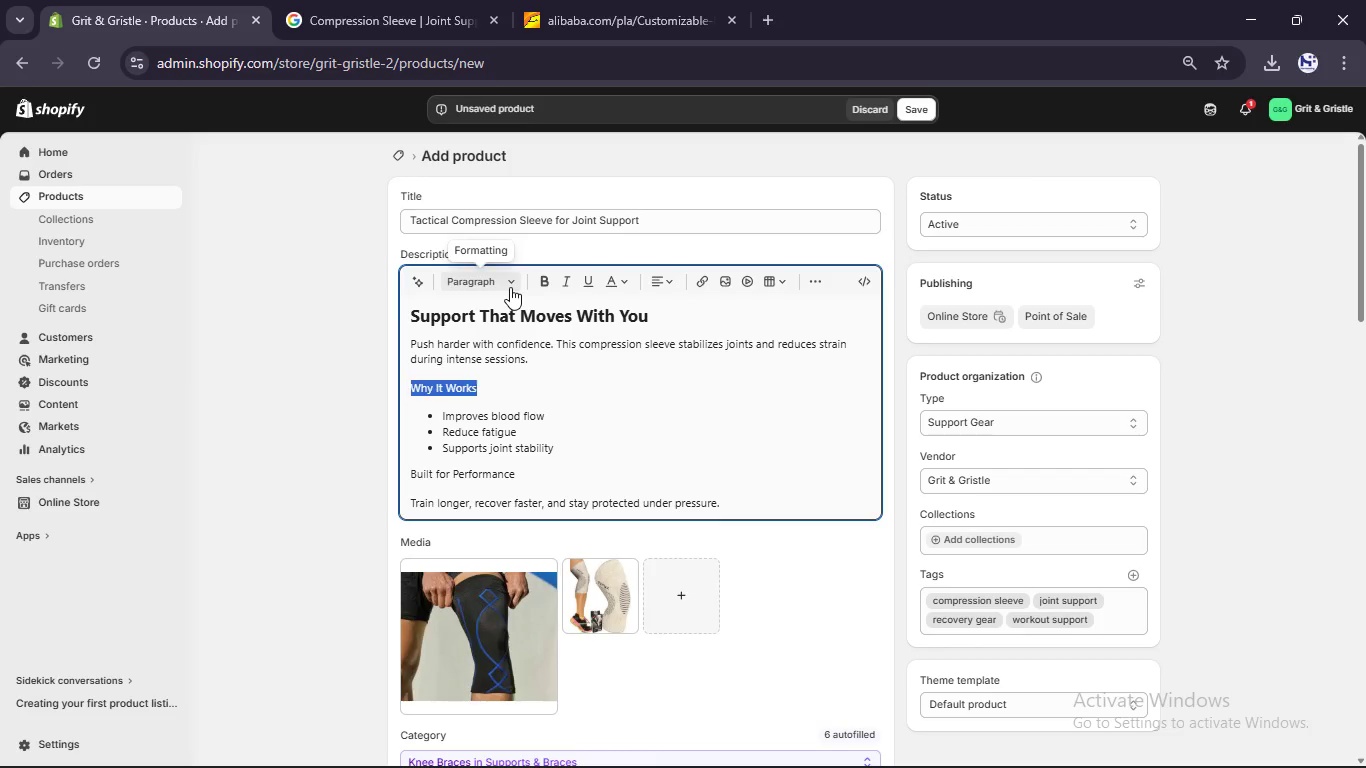 
left_click([510, 287])
 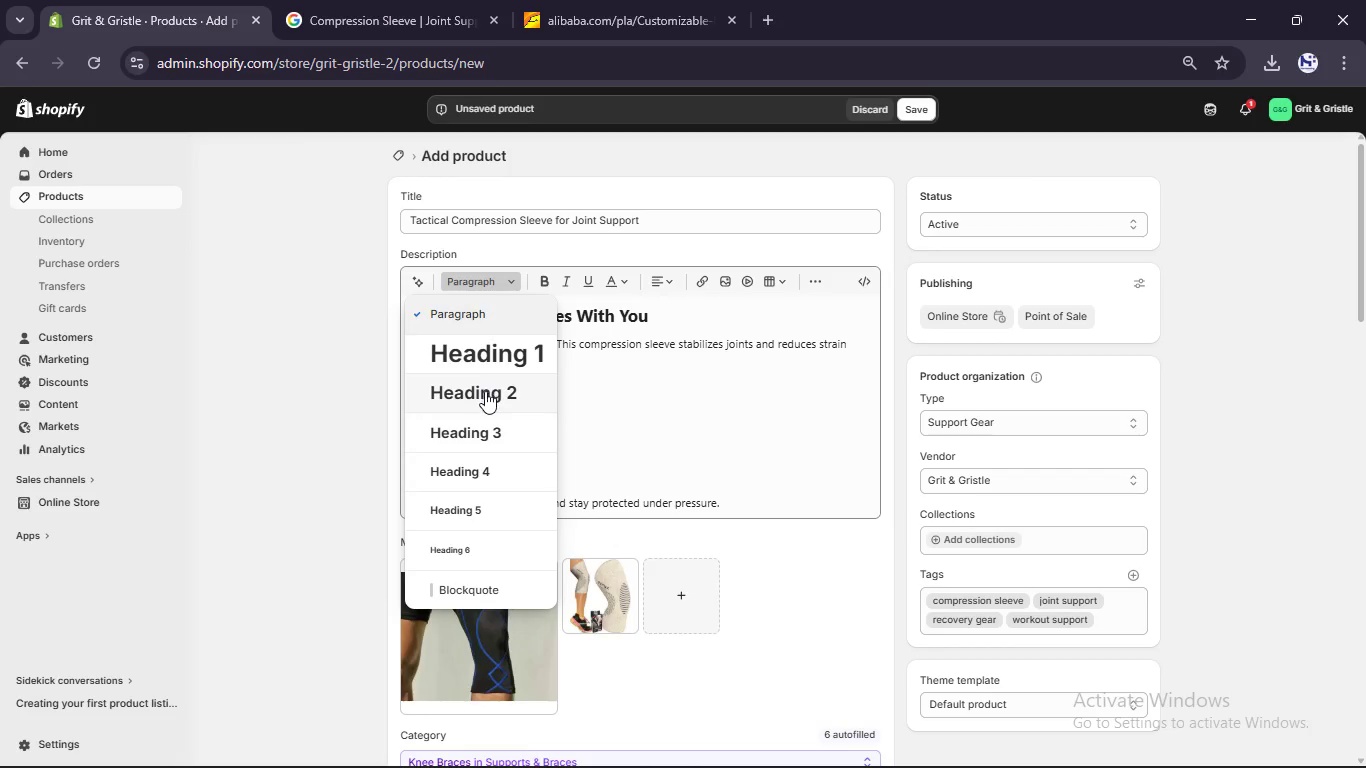 
left_click([485, 391])
 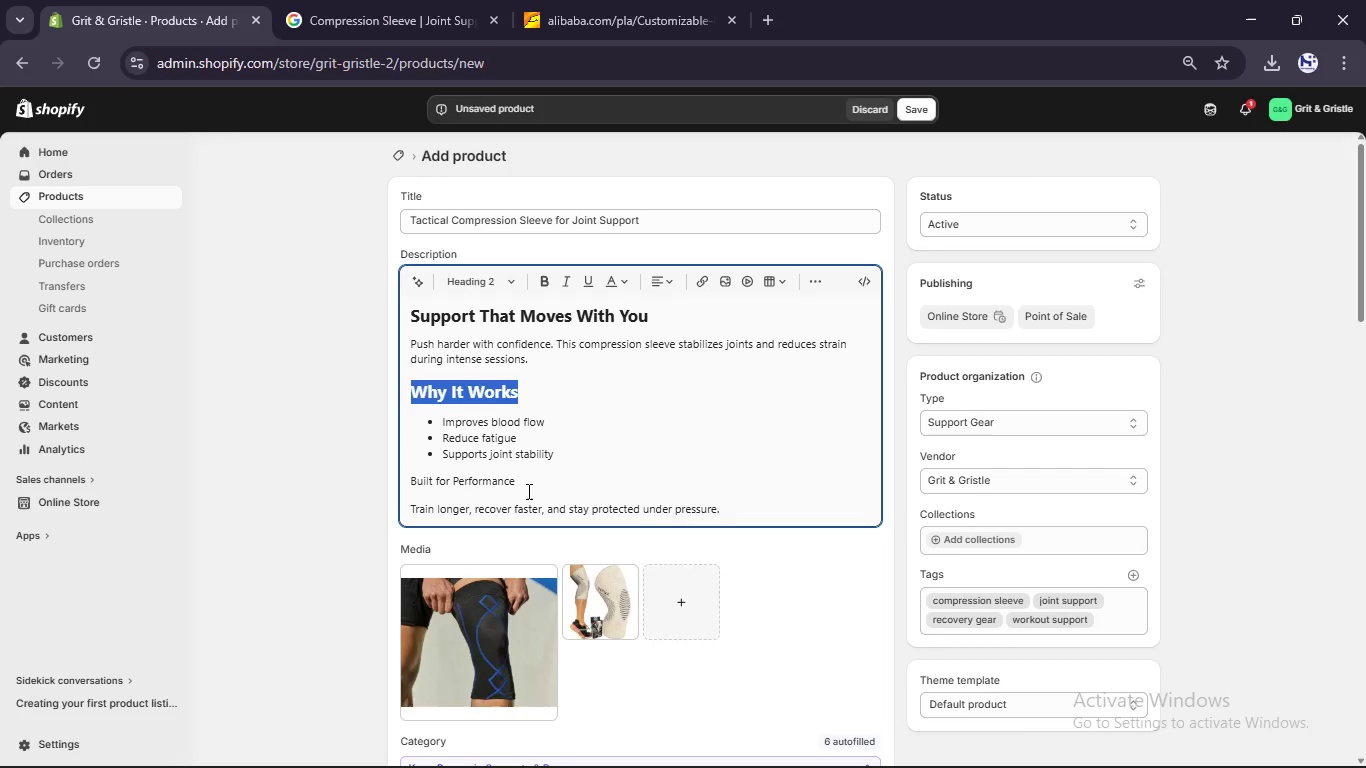 
left_click_drag(start_coordinate=[527, 491], to_coordinate=[371, 477])
 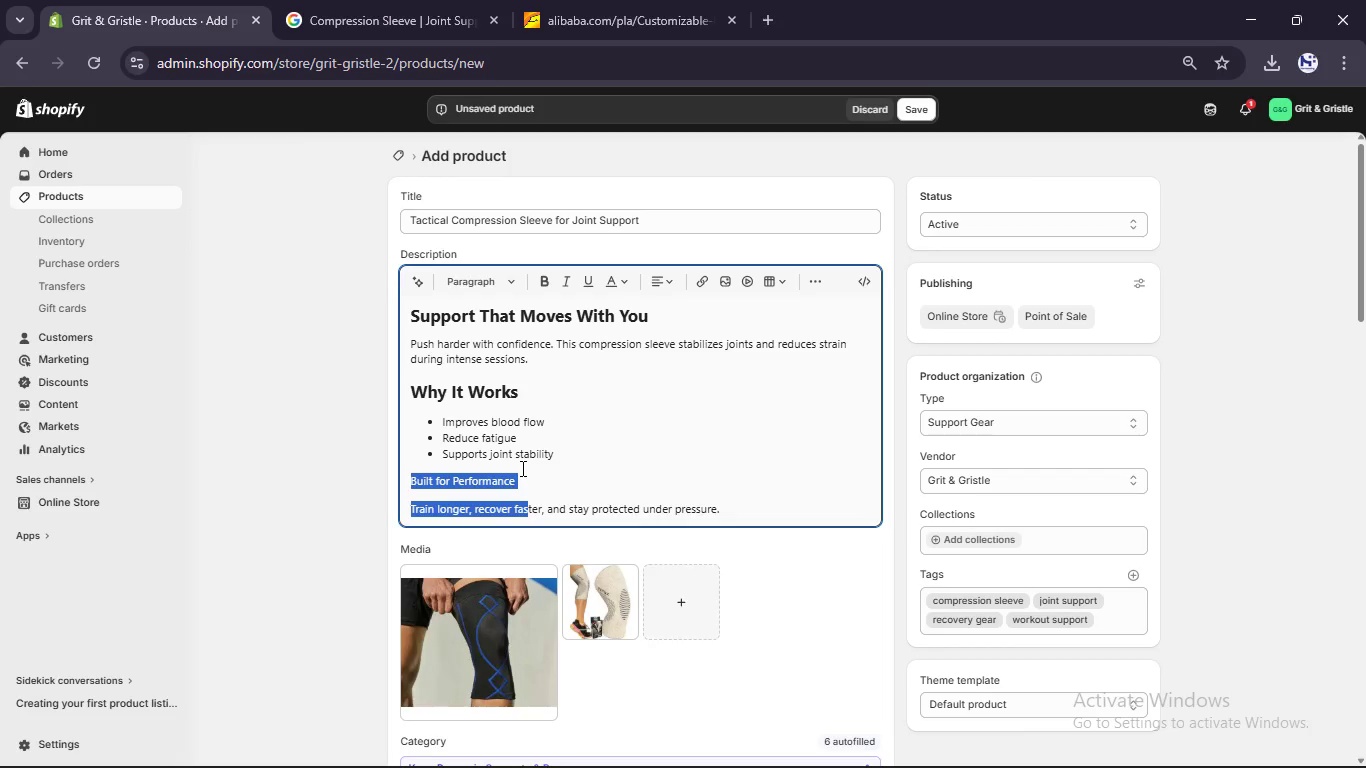 
left_click([521, 468])
 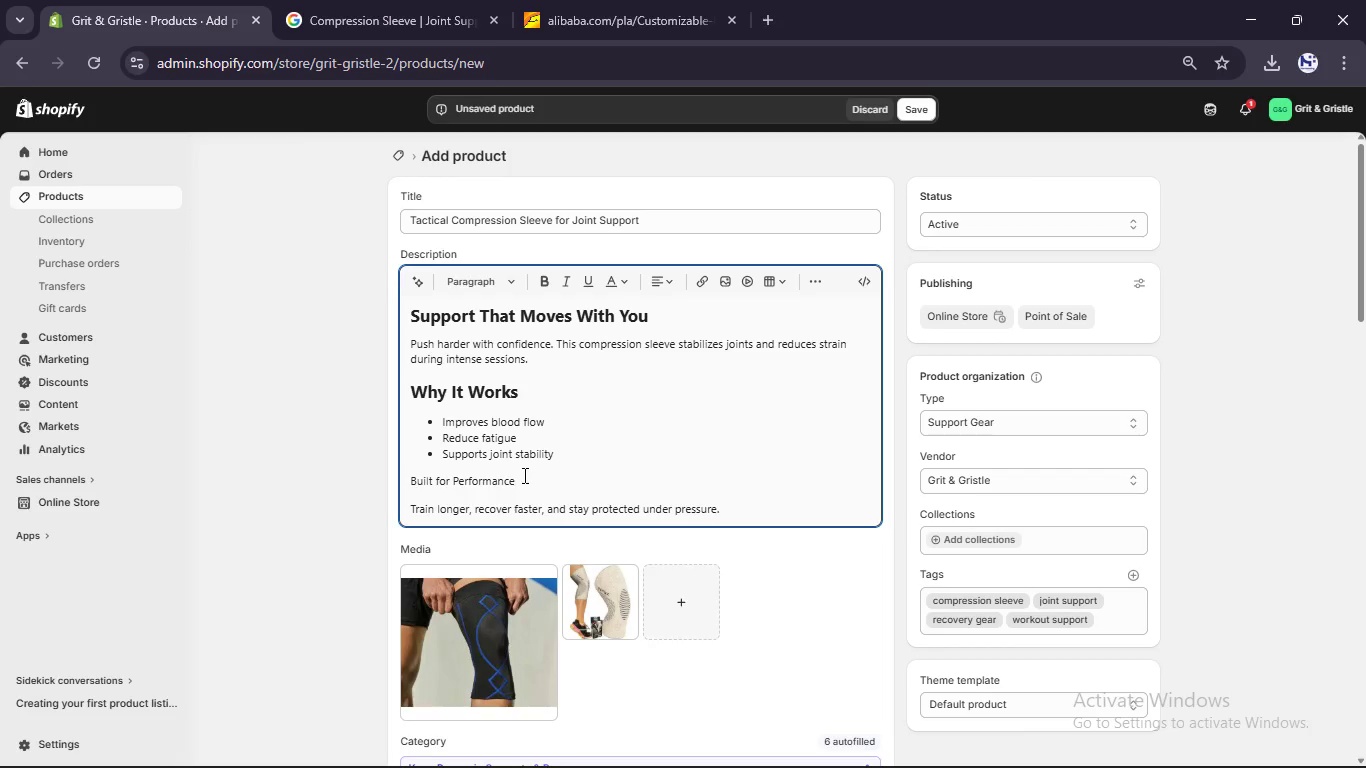 
left_click_drag(start_coordinate=[523, 475], to_coordinate=[289, 455])
 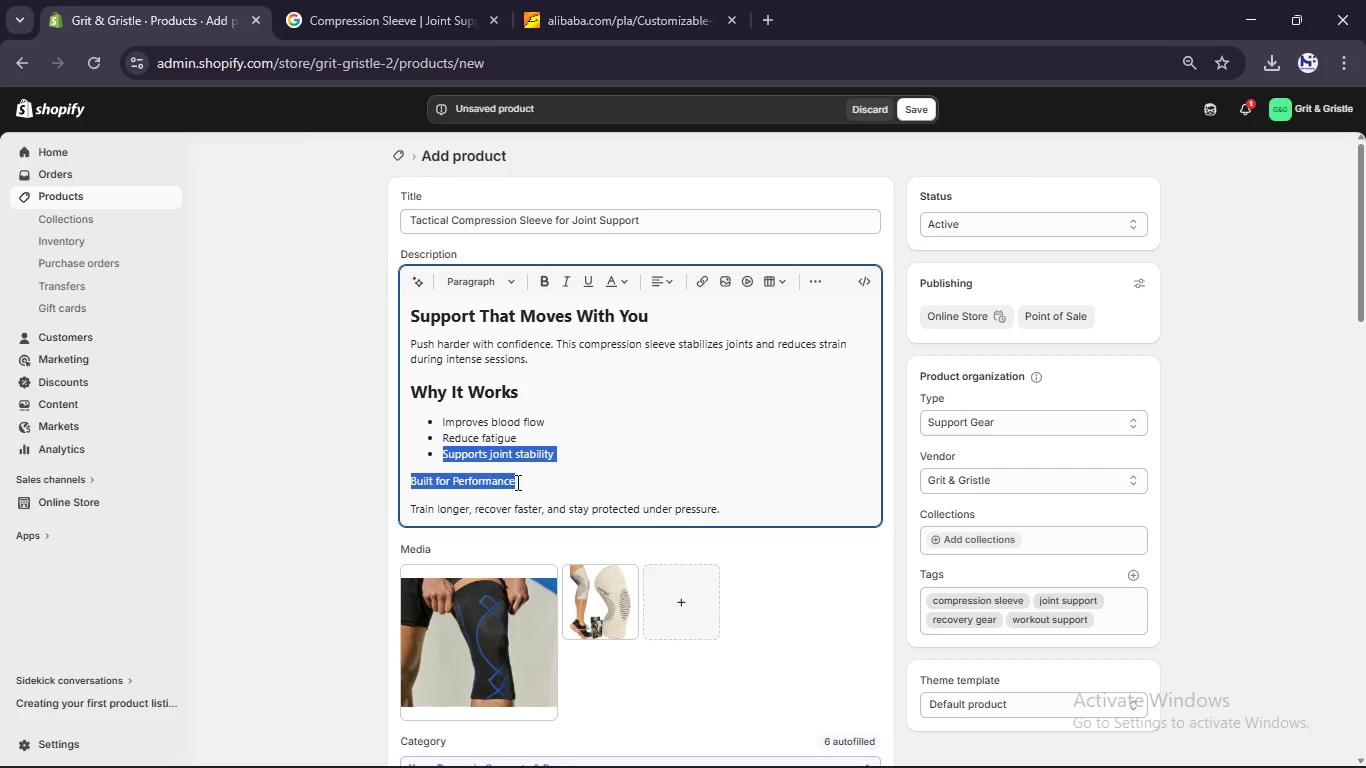 
left_click([516, 482])
 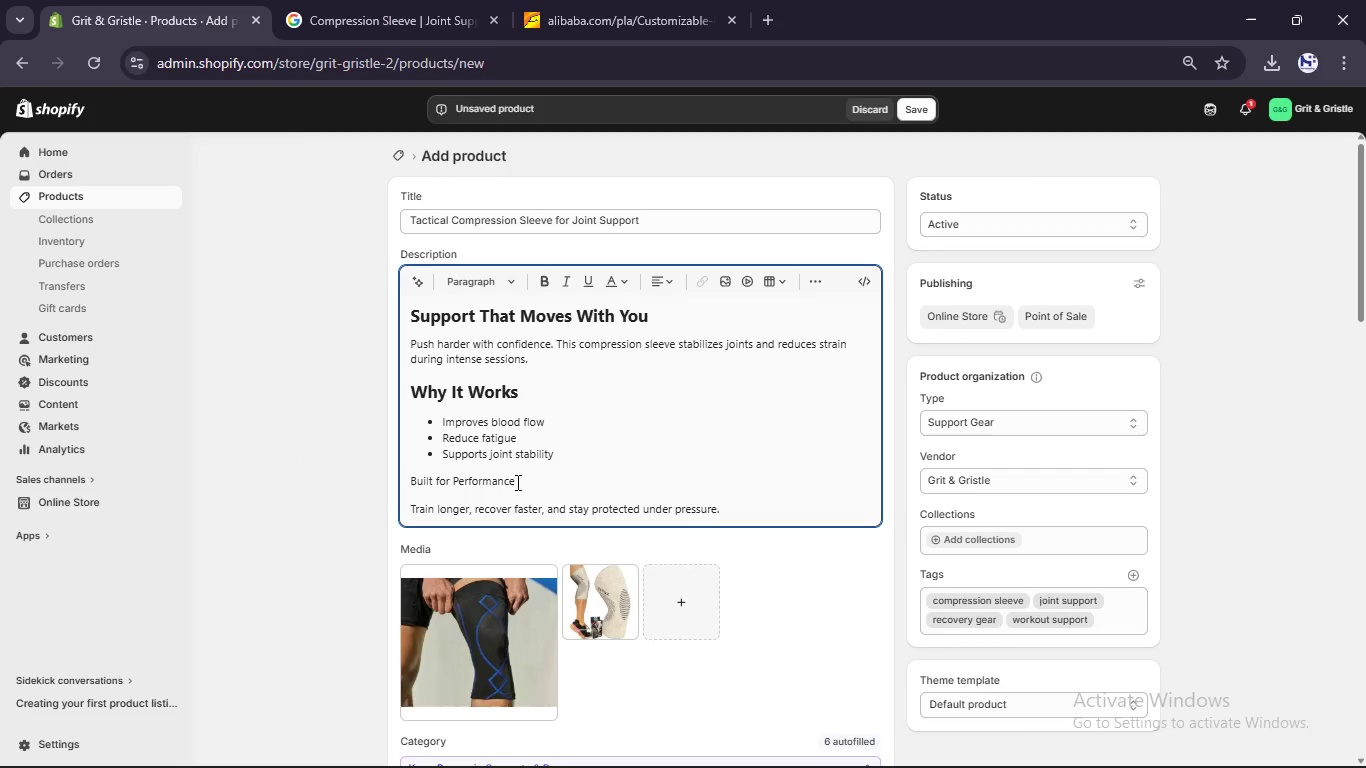 
left_click_drag(start_coordinate=[516, 482], to_coordinate=[376, 481])
 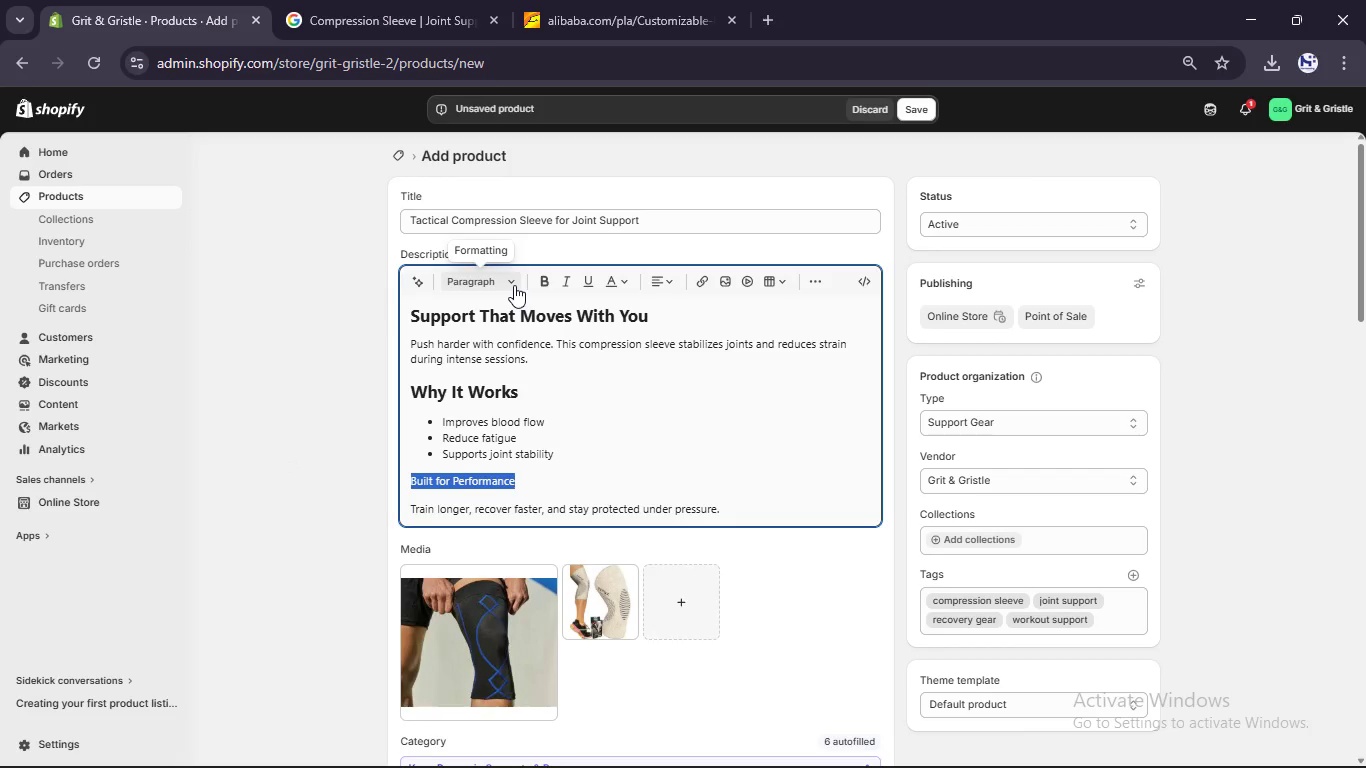 
left_click([514, 285])
 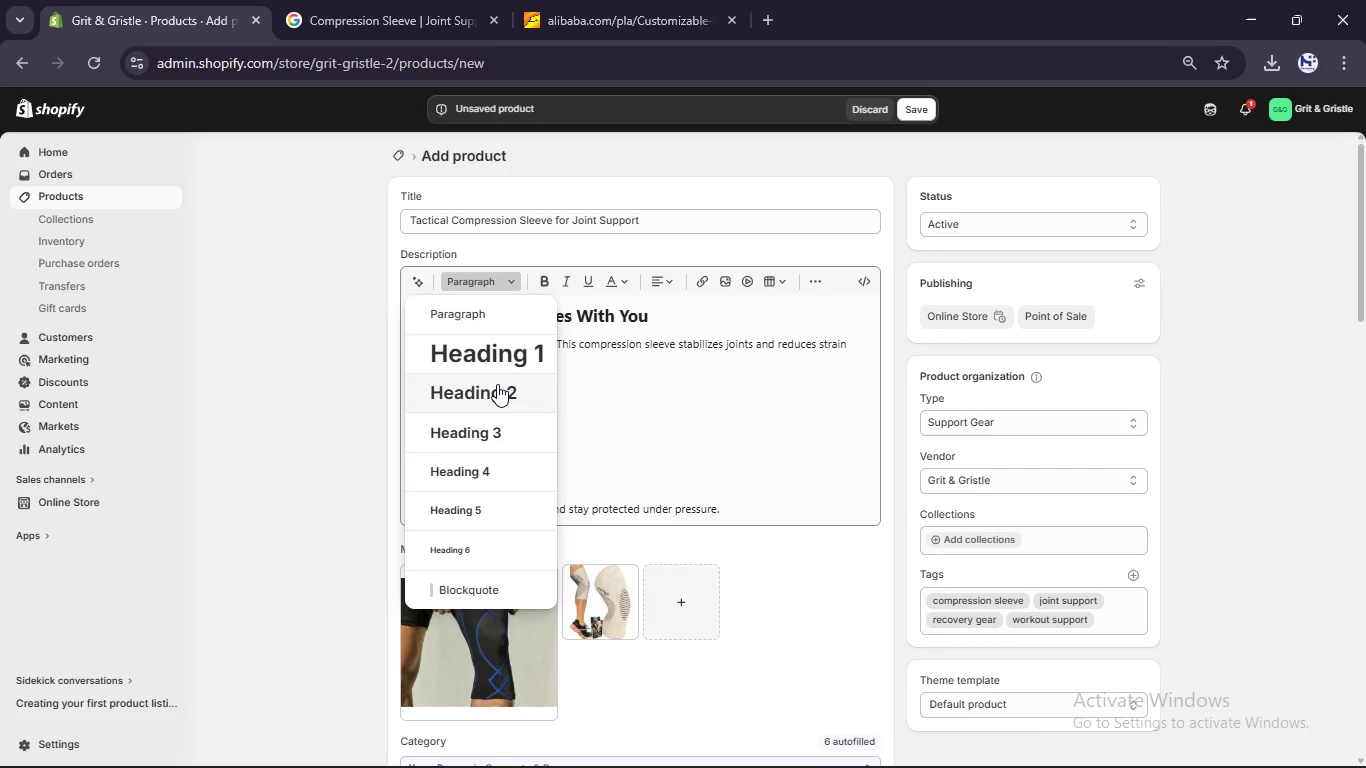 
left_click([497, 384])
 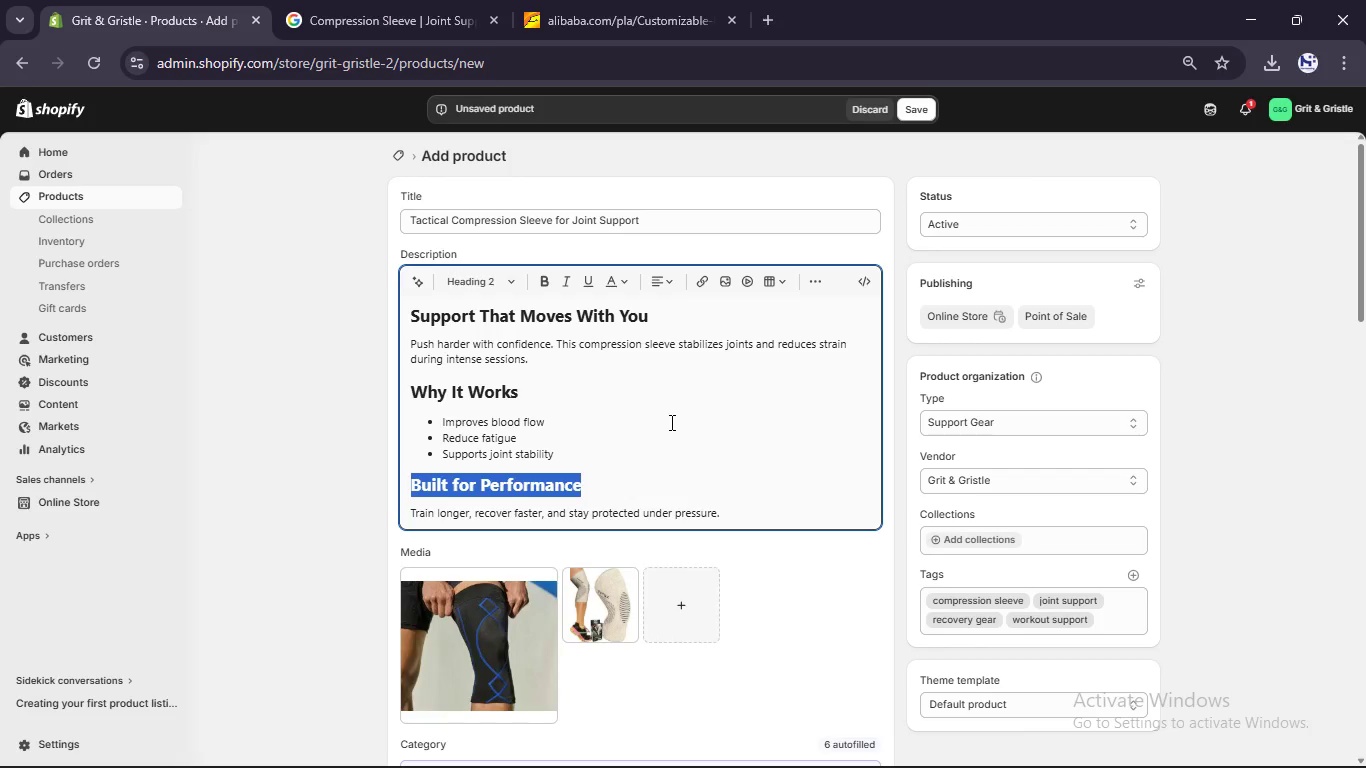 
left_click([670, 422])
 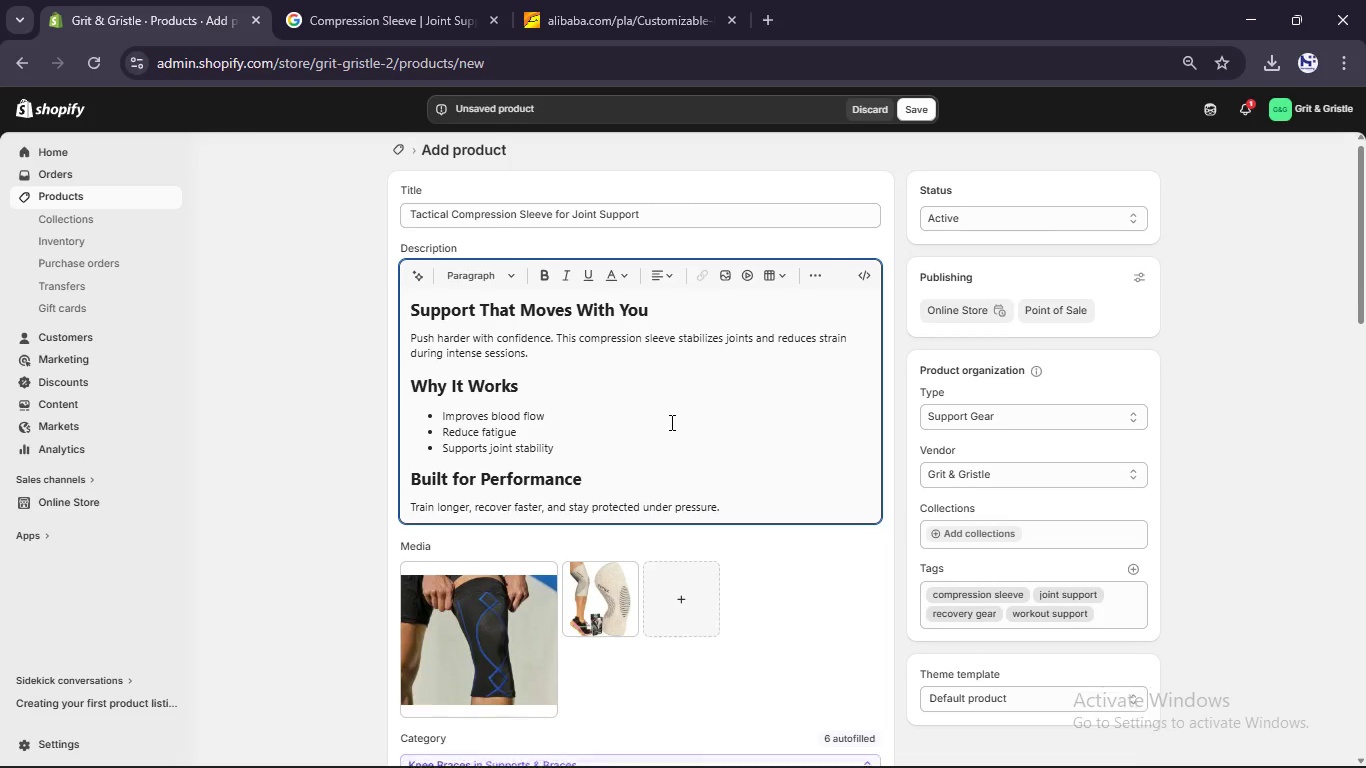 
scroll: coordinate [670, 422], scroll_direction: none, amount: 0.0
 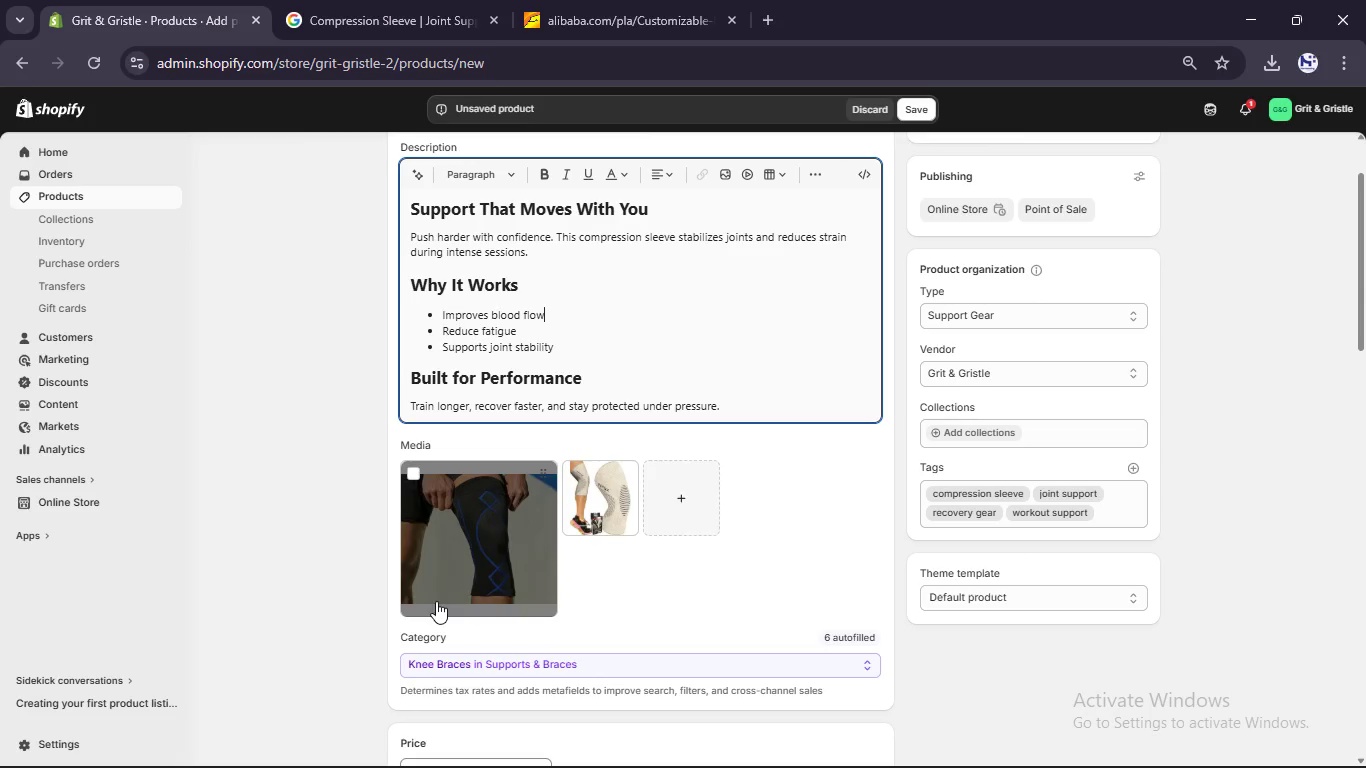 
left_click([436, 601])
 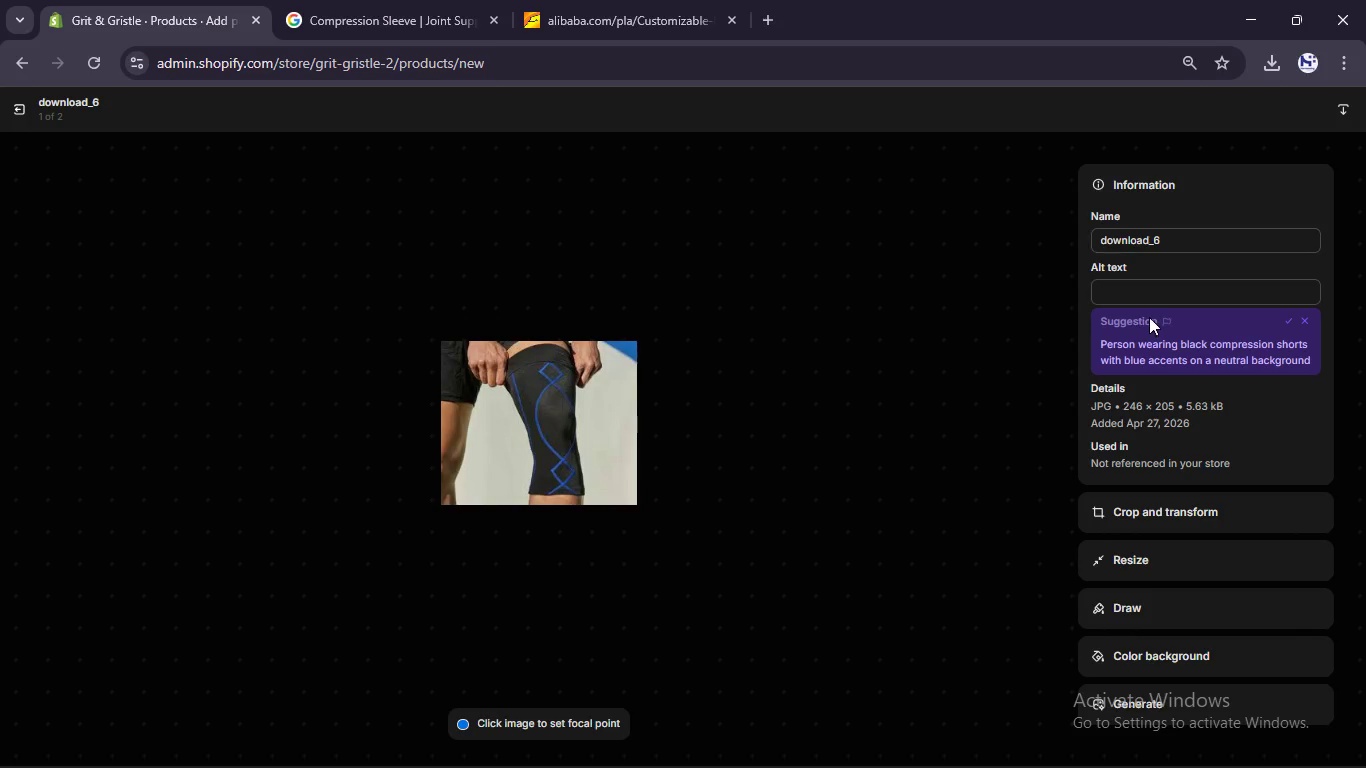 
left_click([1162, 298])
 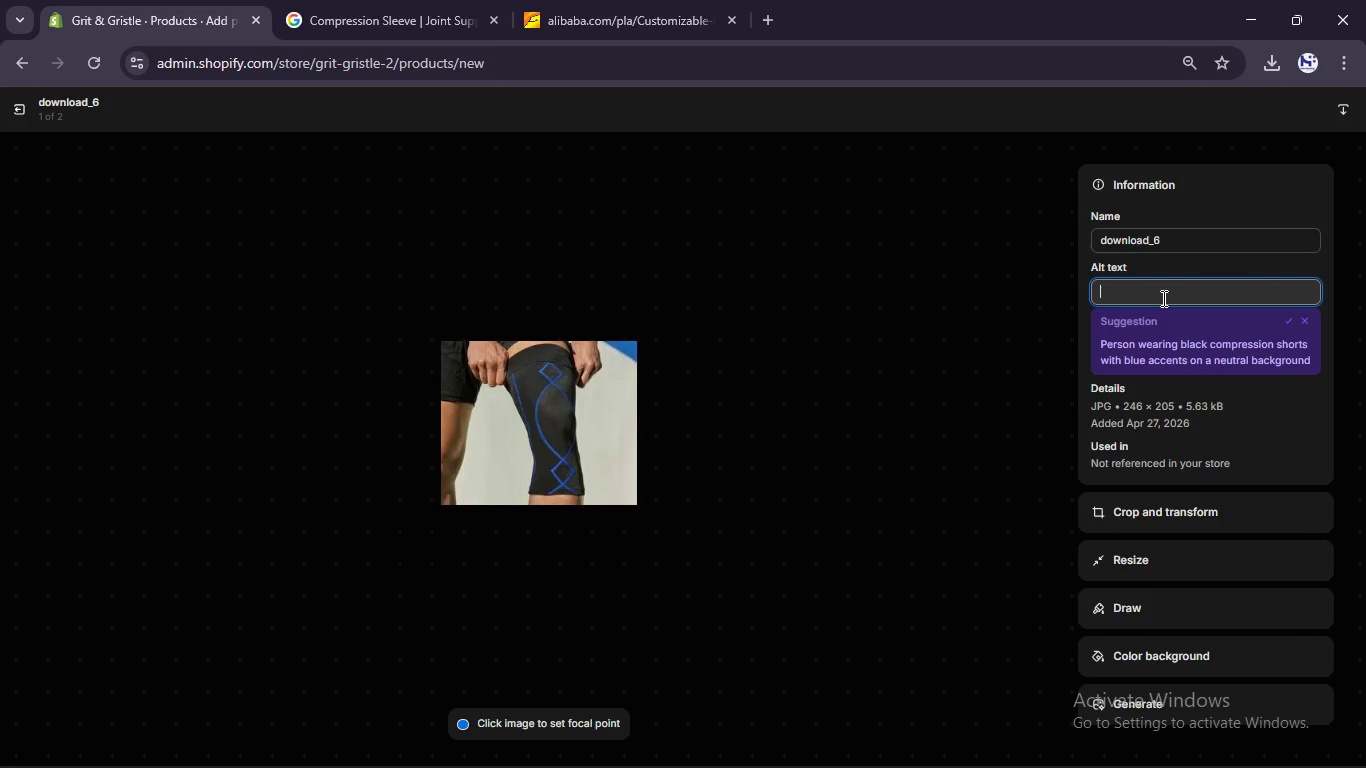 
type(athlete wa)
key(Backspace)
type(earing compression sleeve during workutt)
key(Backspace)
key(Backspace)
key(Backspace)
type(oy[NumLock])
key(Backspace)
key(Backspace)
type(ut)
 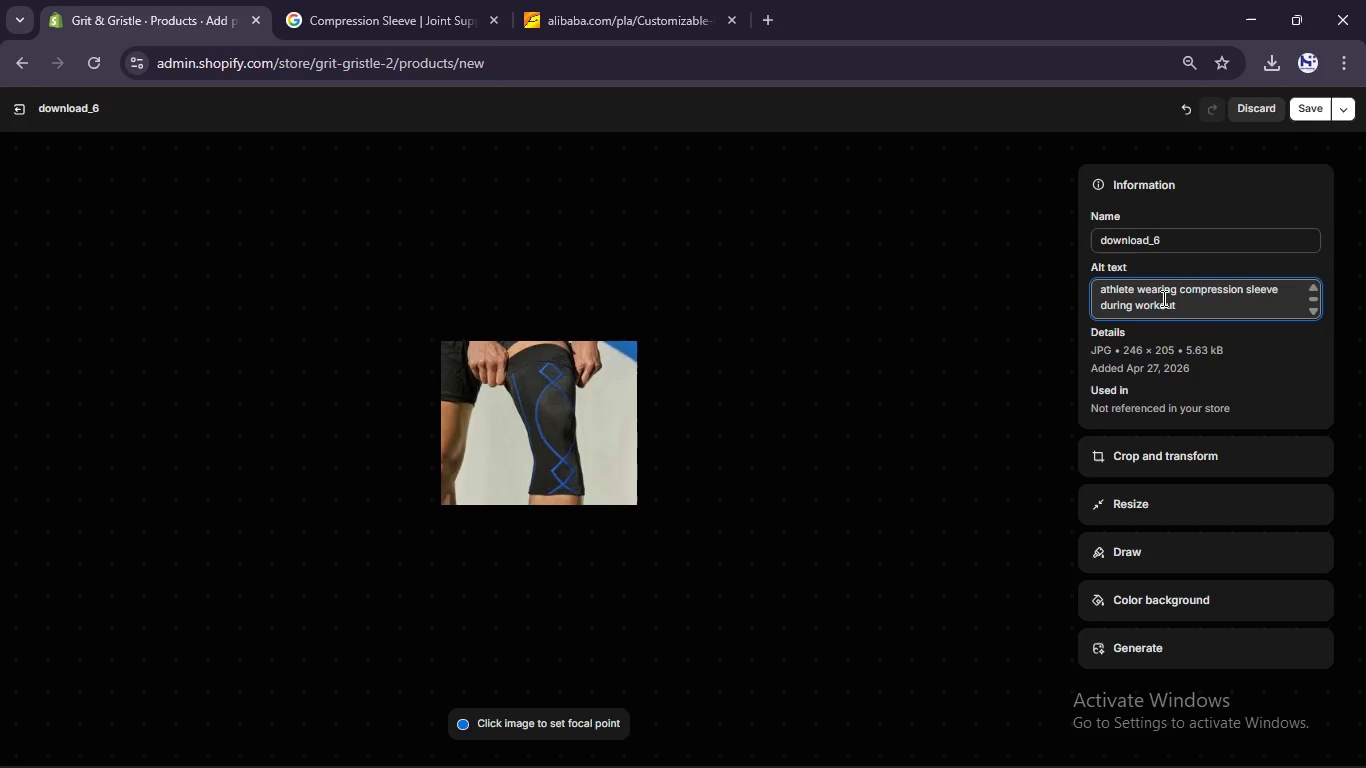 
left_click([1323, 108])
 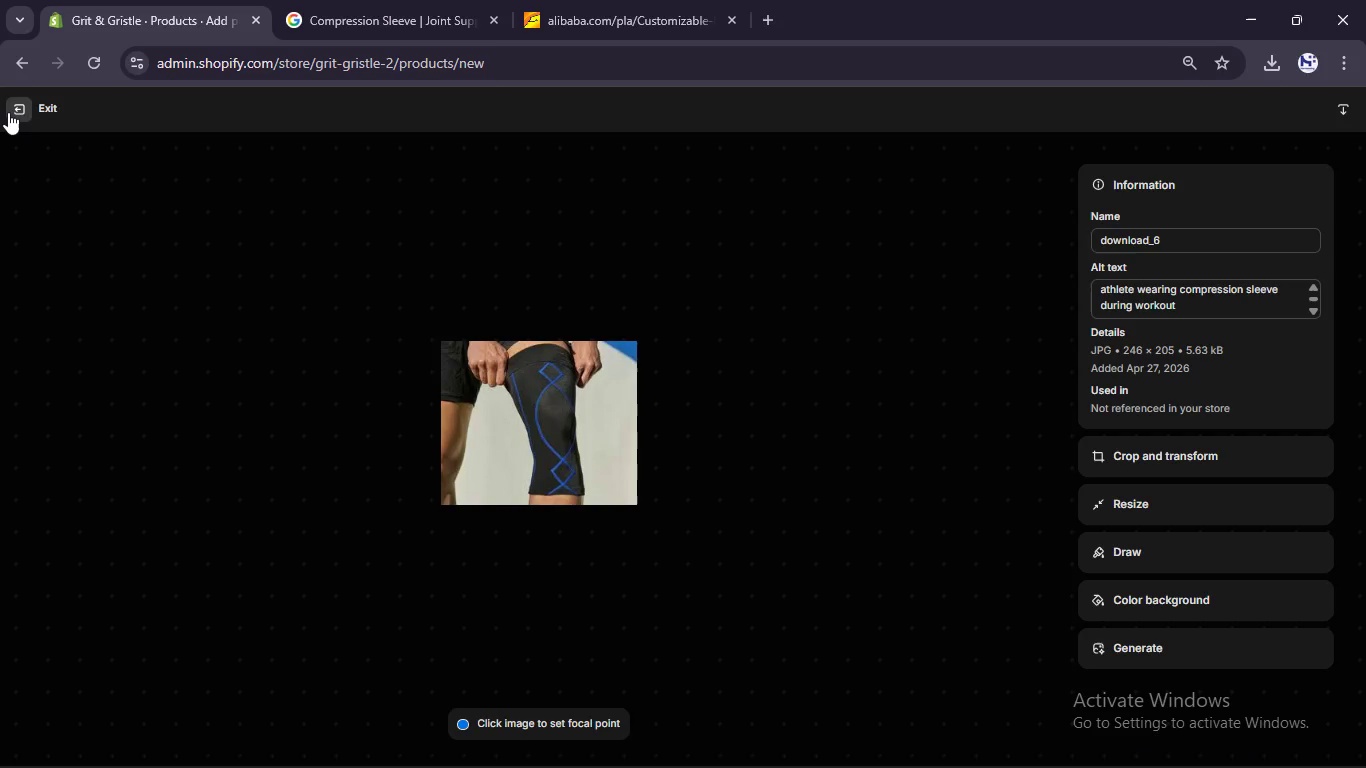 
left_click([8, 111])
 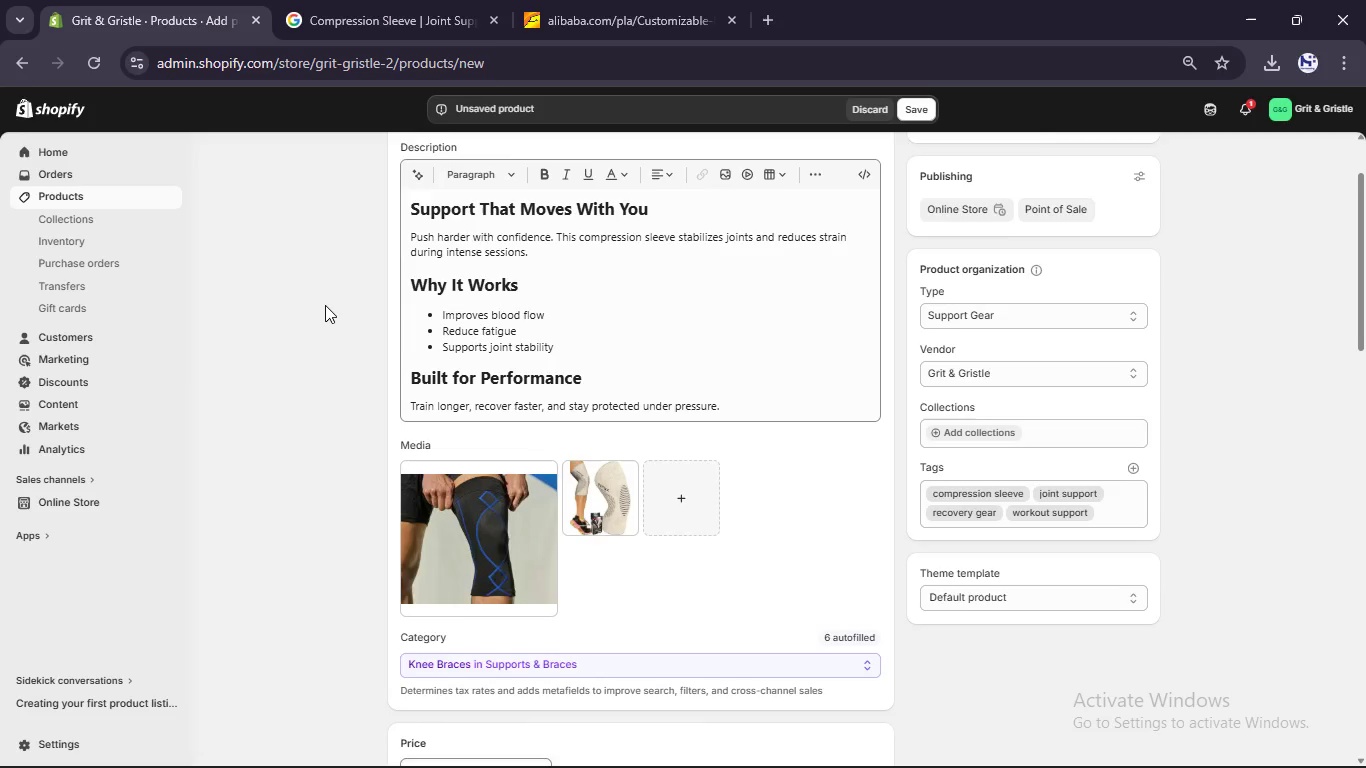 
scroll: coordinate [325, 305], scroll_direction: up, amount: 8.0
 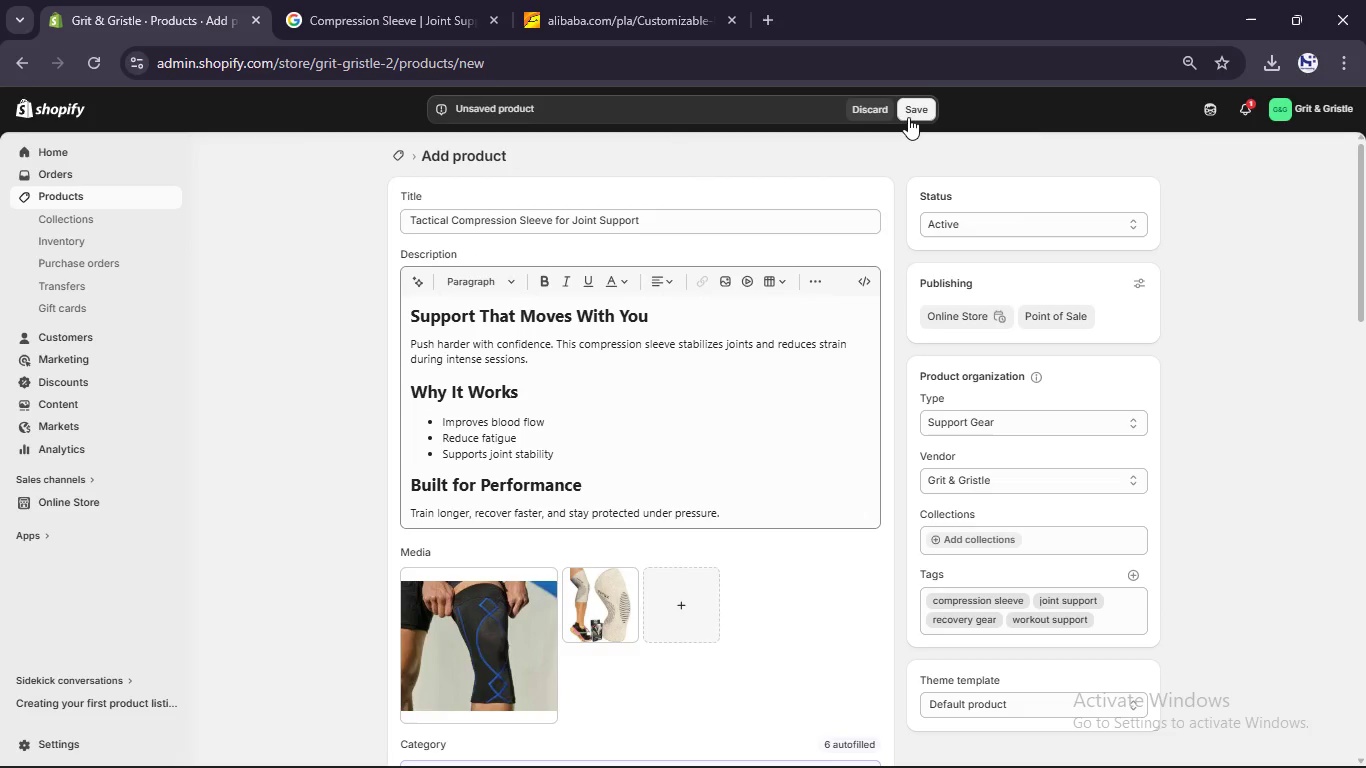 
left_click([908, 117])
 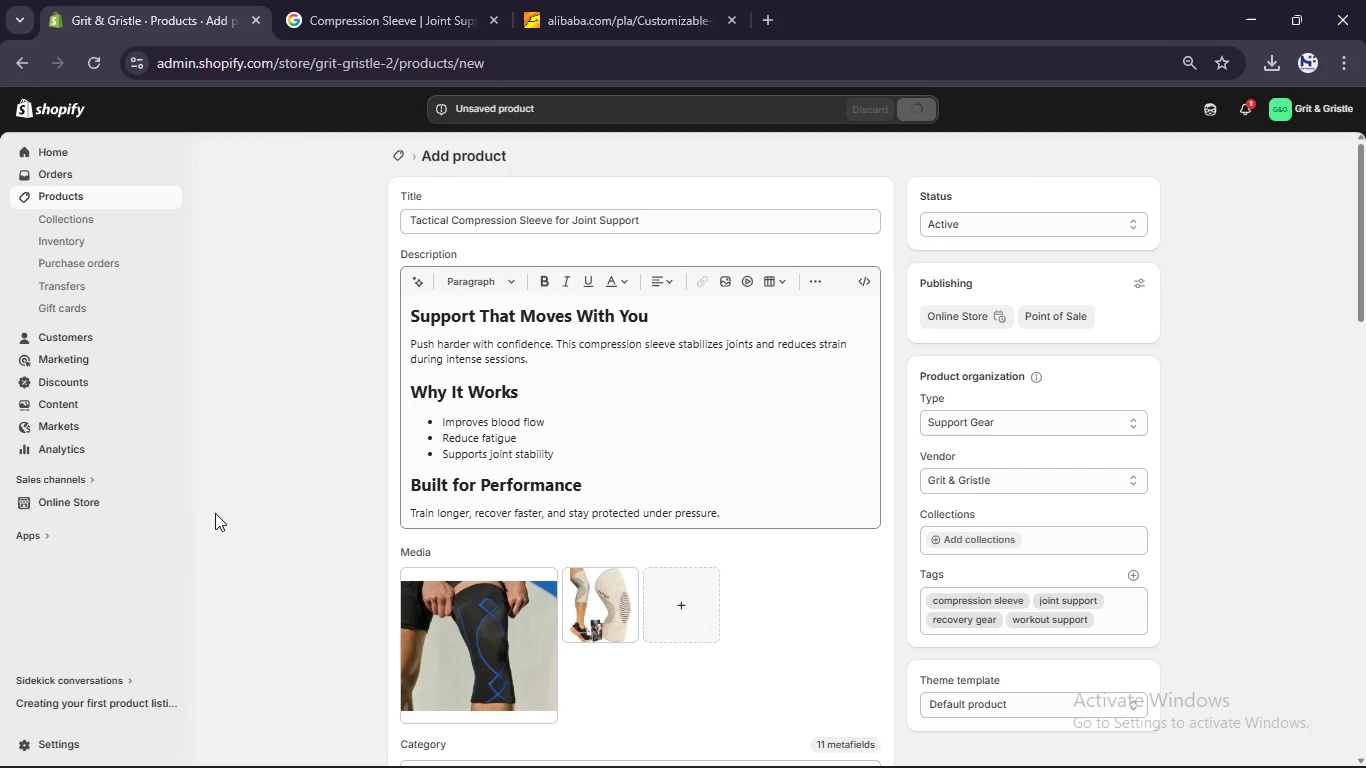 
wait(5.77)
 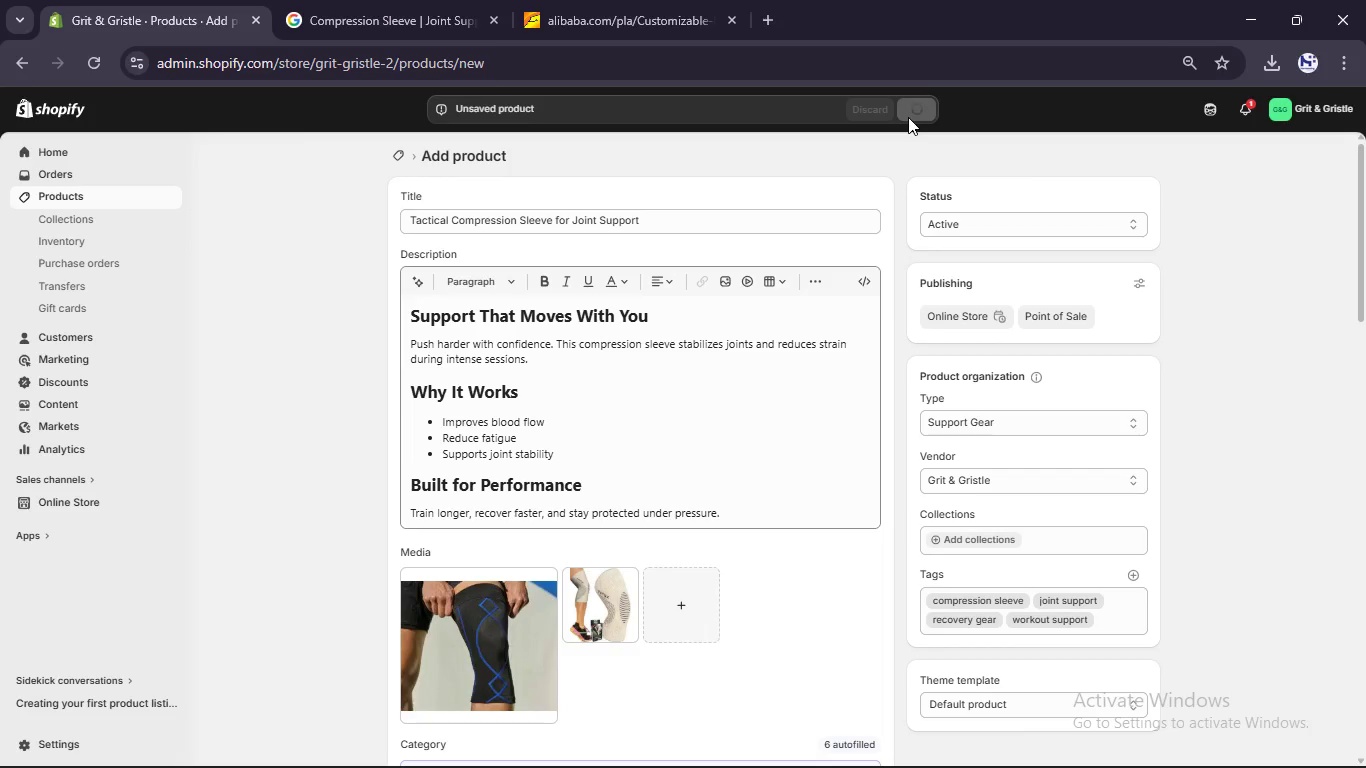 
left_click([896, 742])